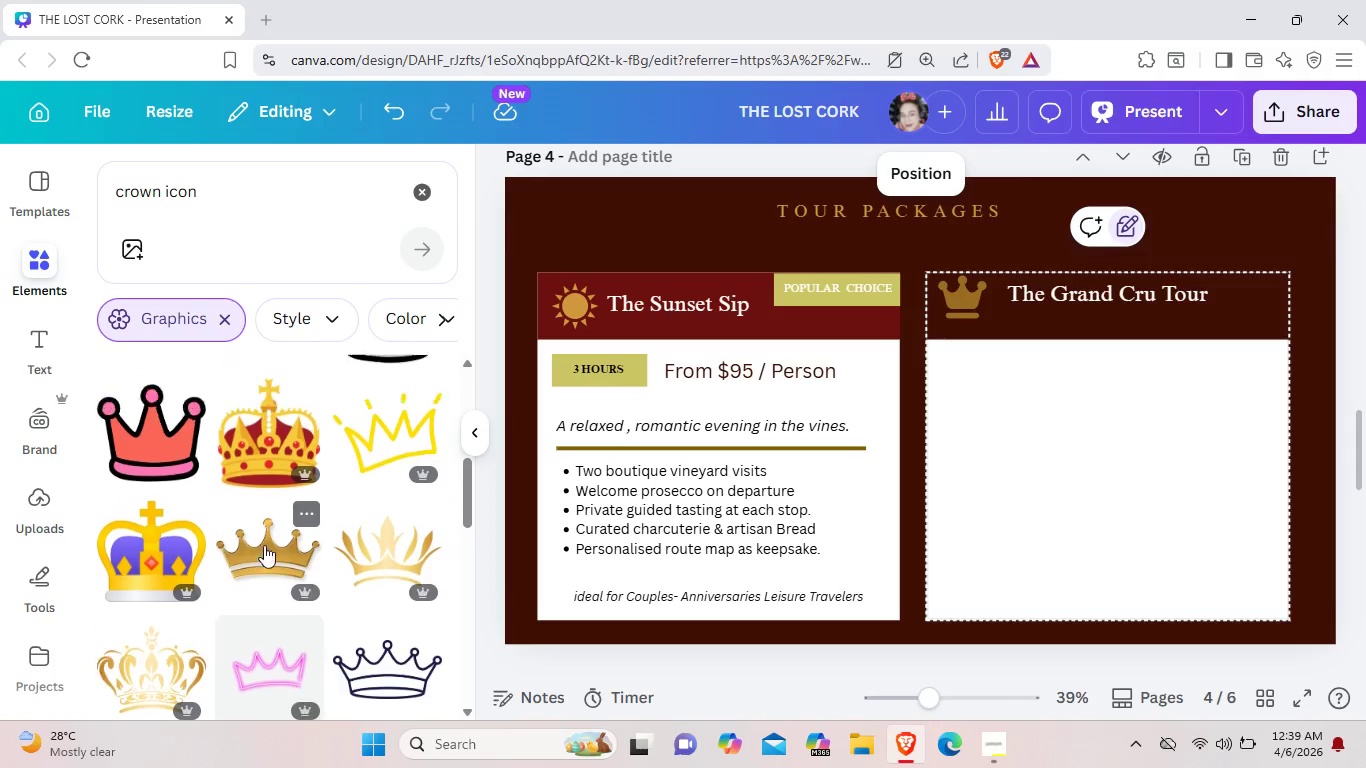 
scroll: coordinate [264, 545], scroll_direction: up, amount: 3.0
 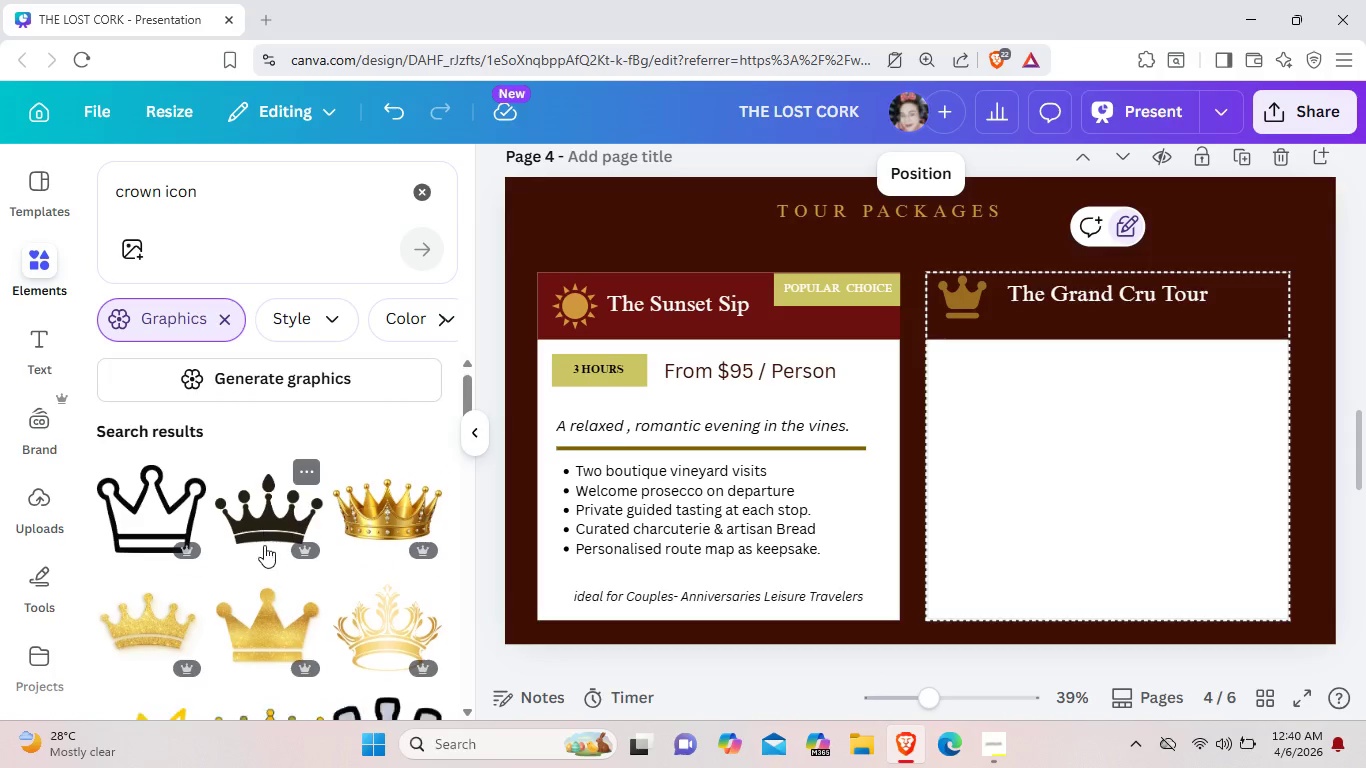 
scroll: coordinate [264, 545], scroll_direction: down, amount: 17.0
 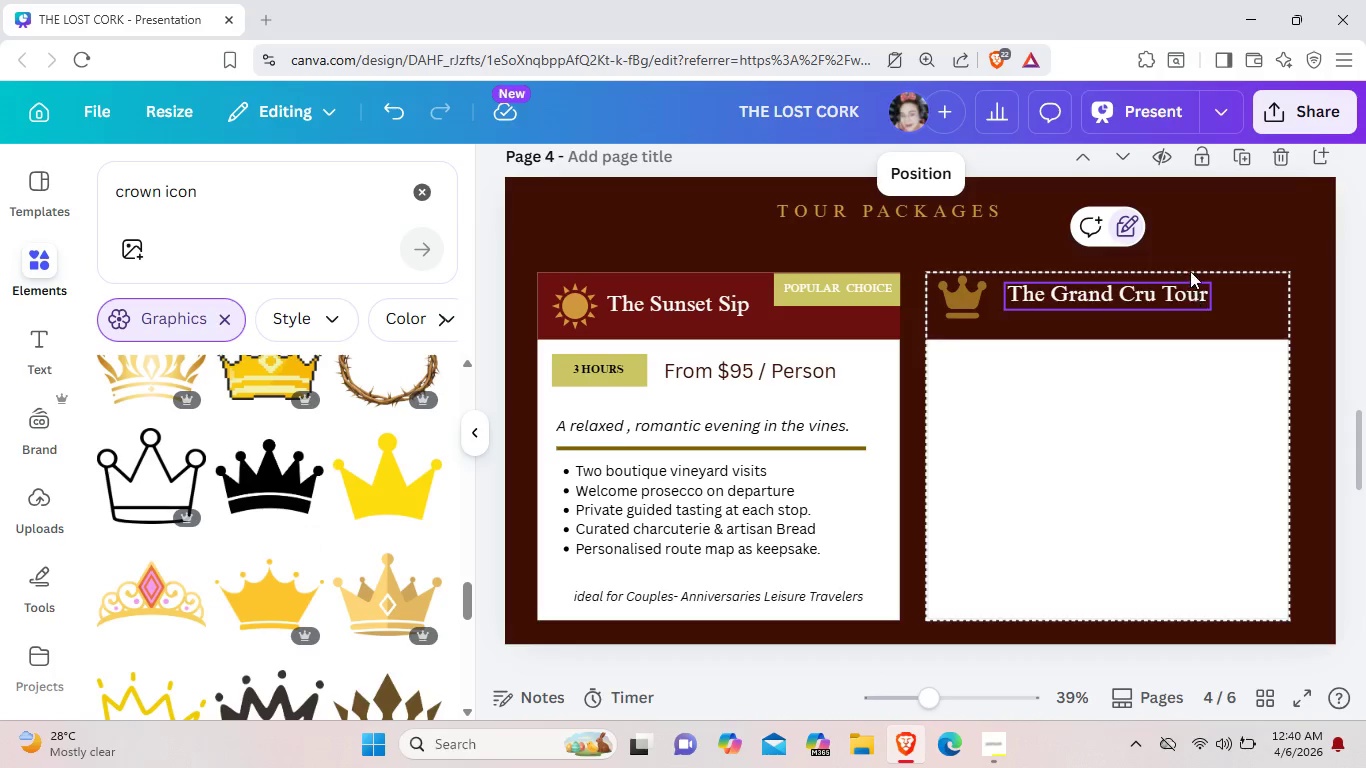 
left_click([961, 298])
 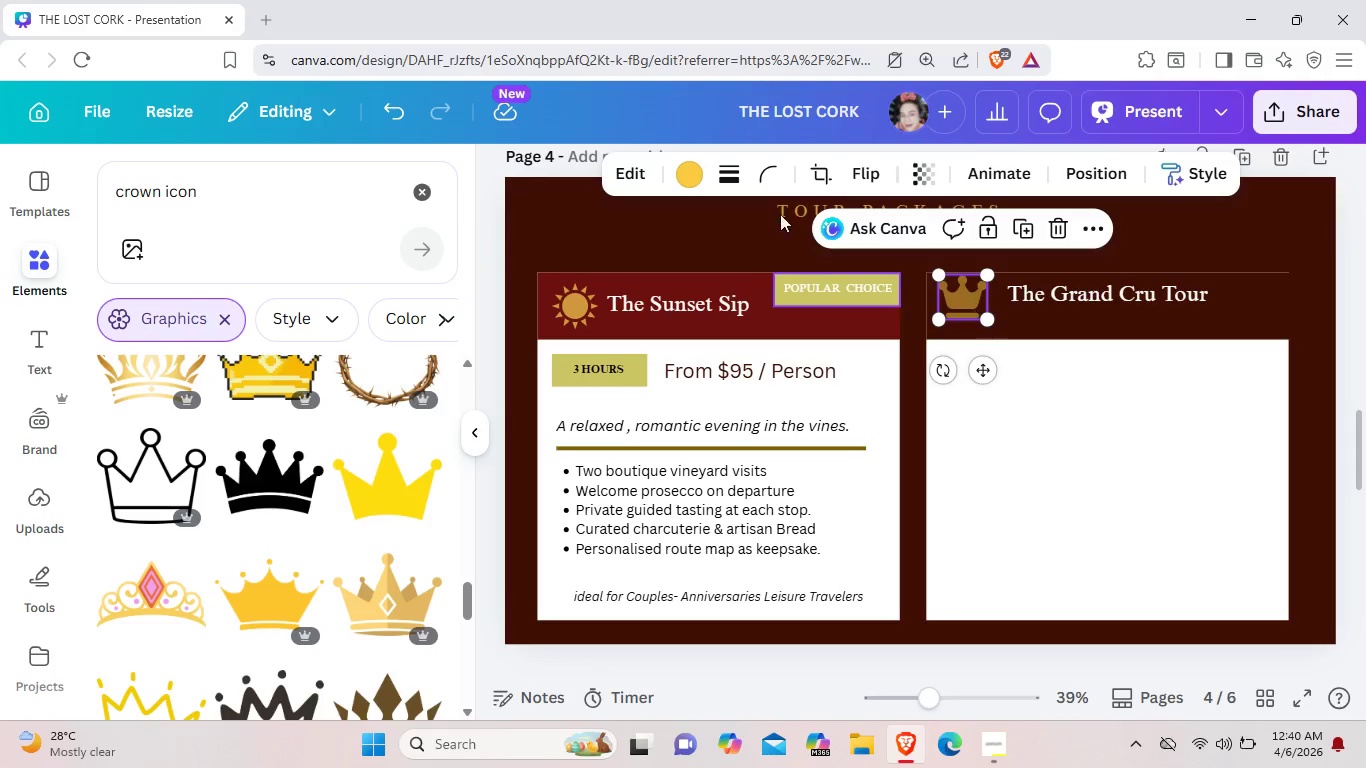 
left_click([643, 171])
 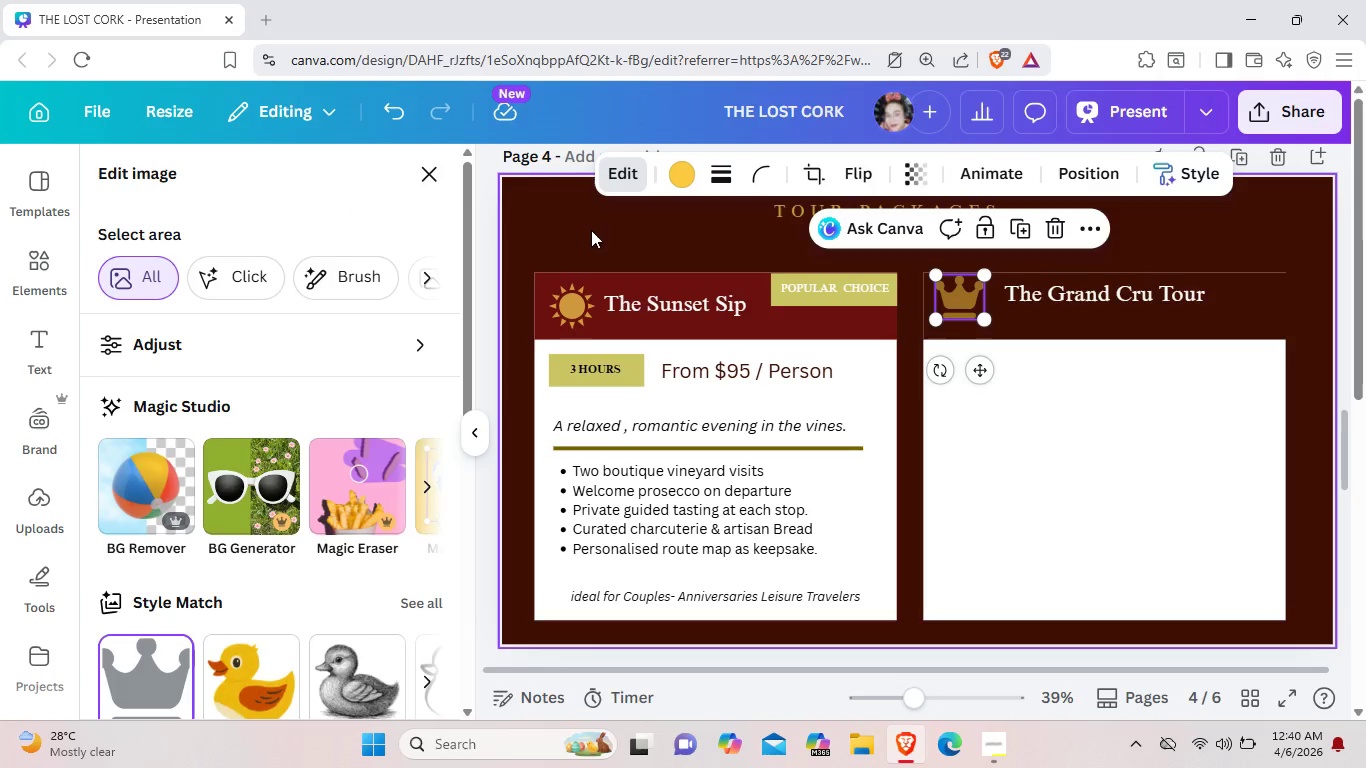 
scroll: coordinate [348, 497], scroll_direction: down, amount: 3.0
 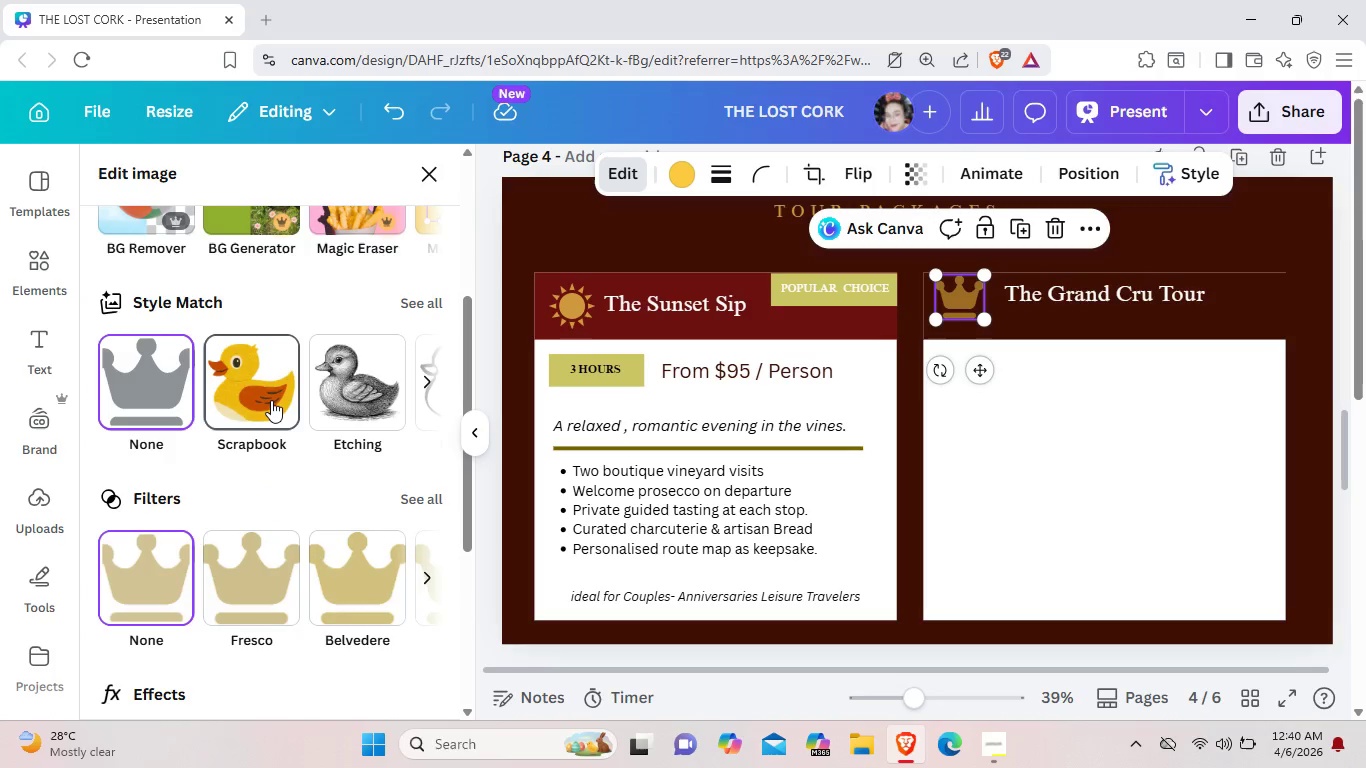 
left_click([271, 400])
 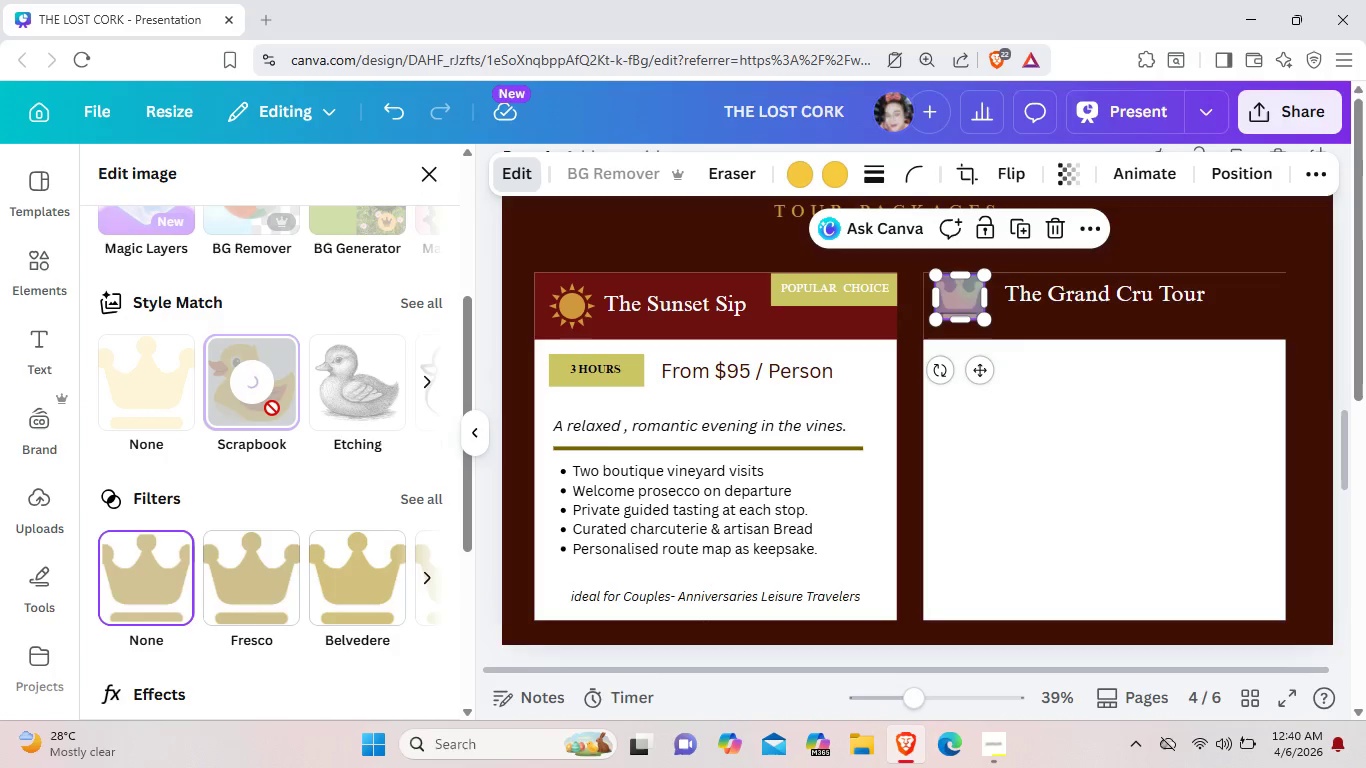 
wait(17.95)
 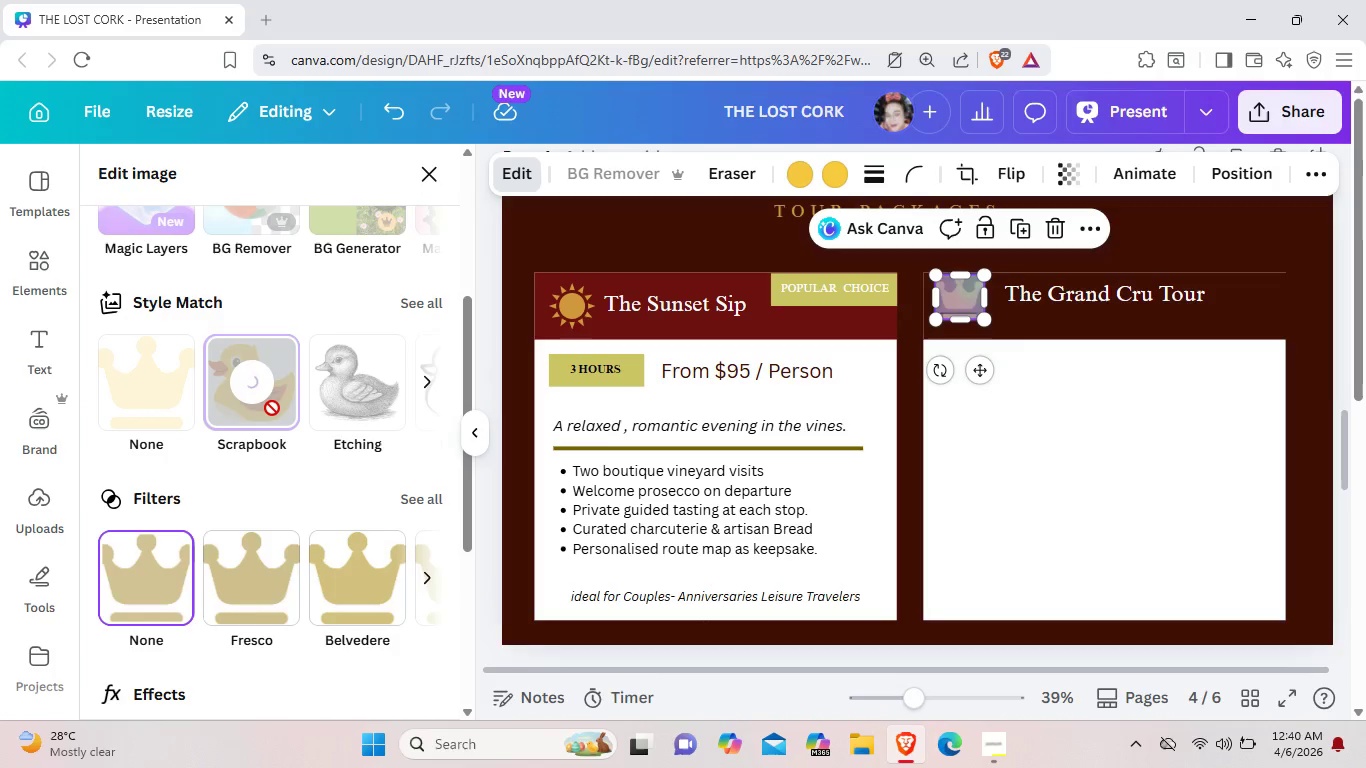 
left_click_drag(start_coordinate=[980, 366], to_coordinate=[980, 378])
 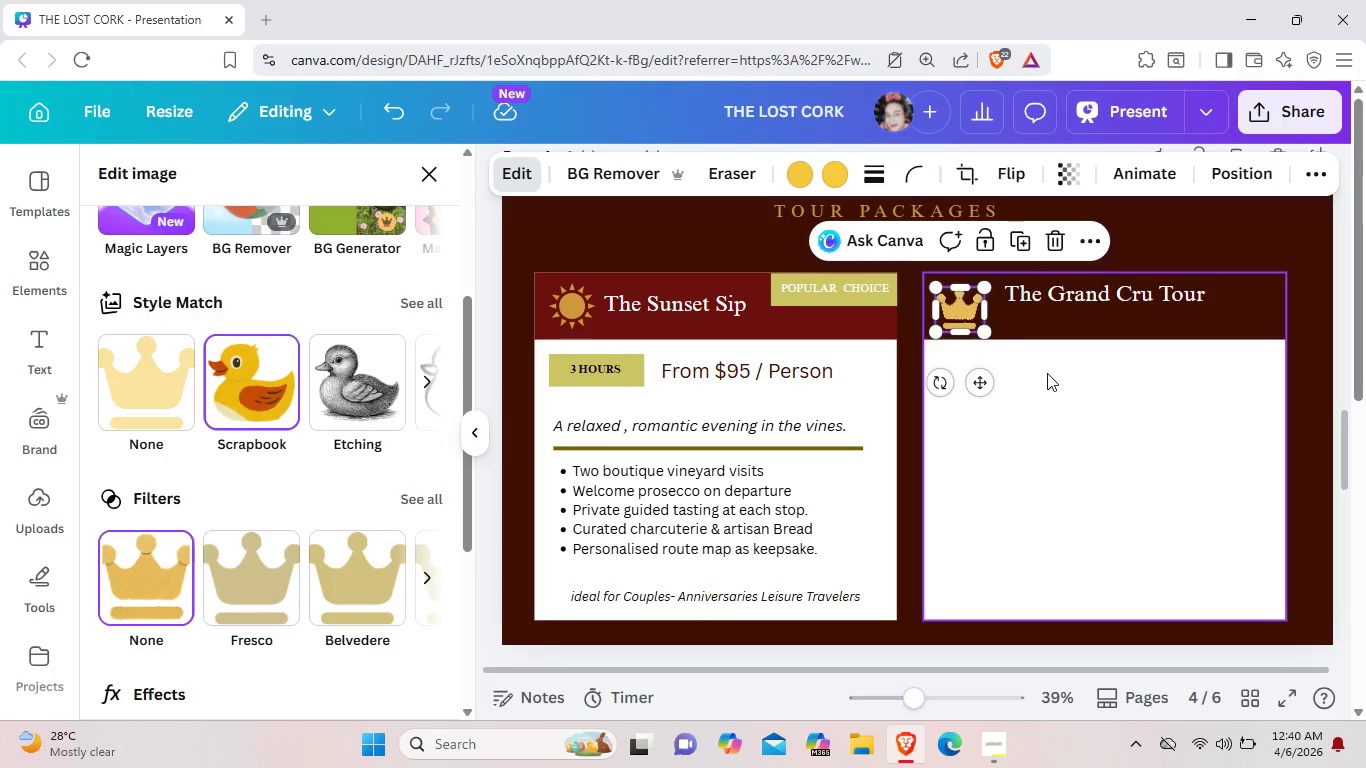 
left_click([1047, 373])
 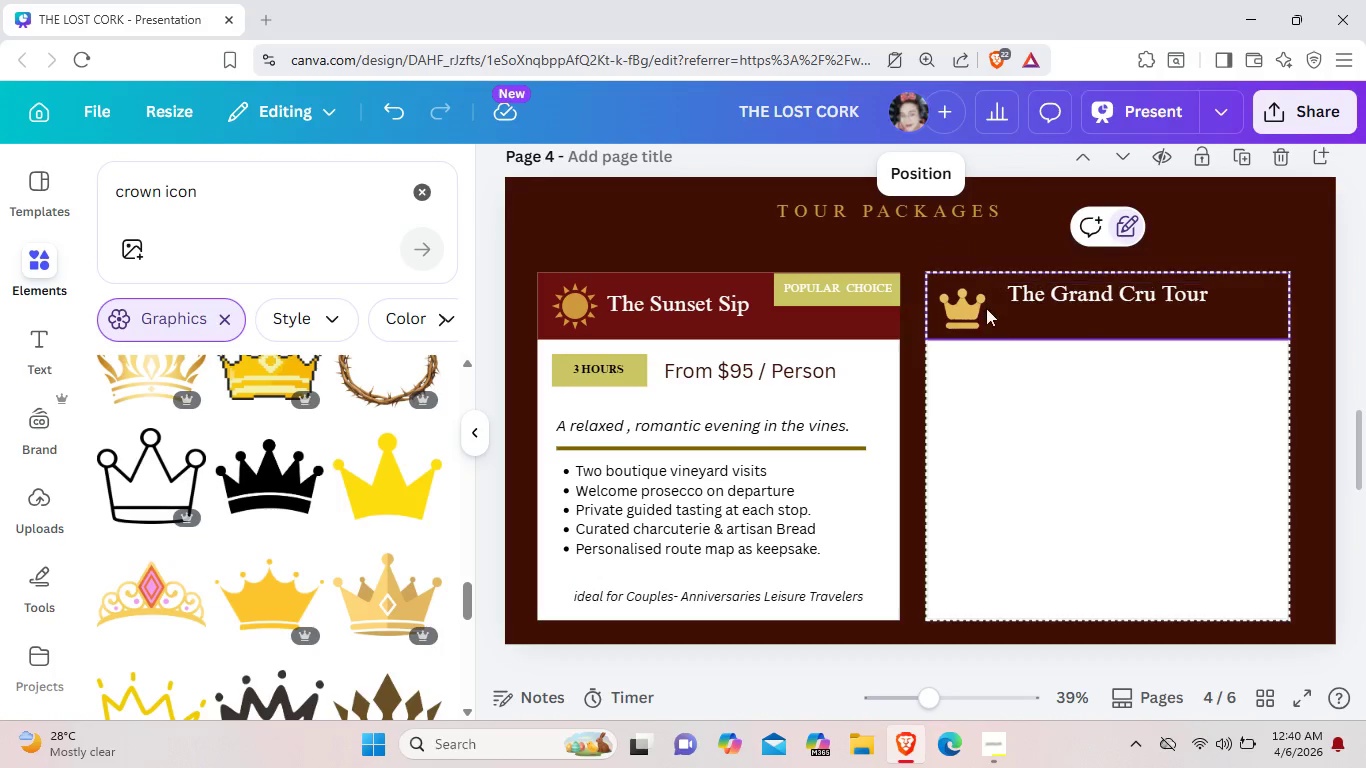 
left_click_drag(start_coordinate=[1083, 292], to_coordinate=[1078, 303])
 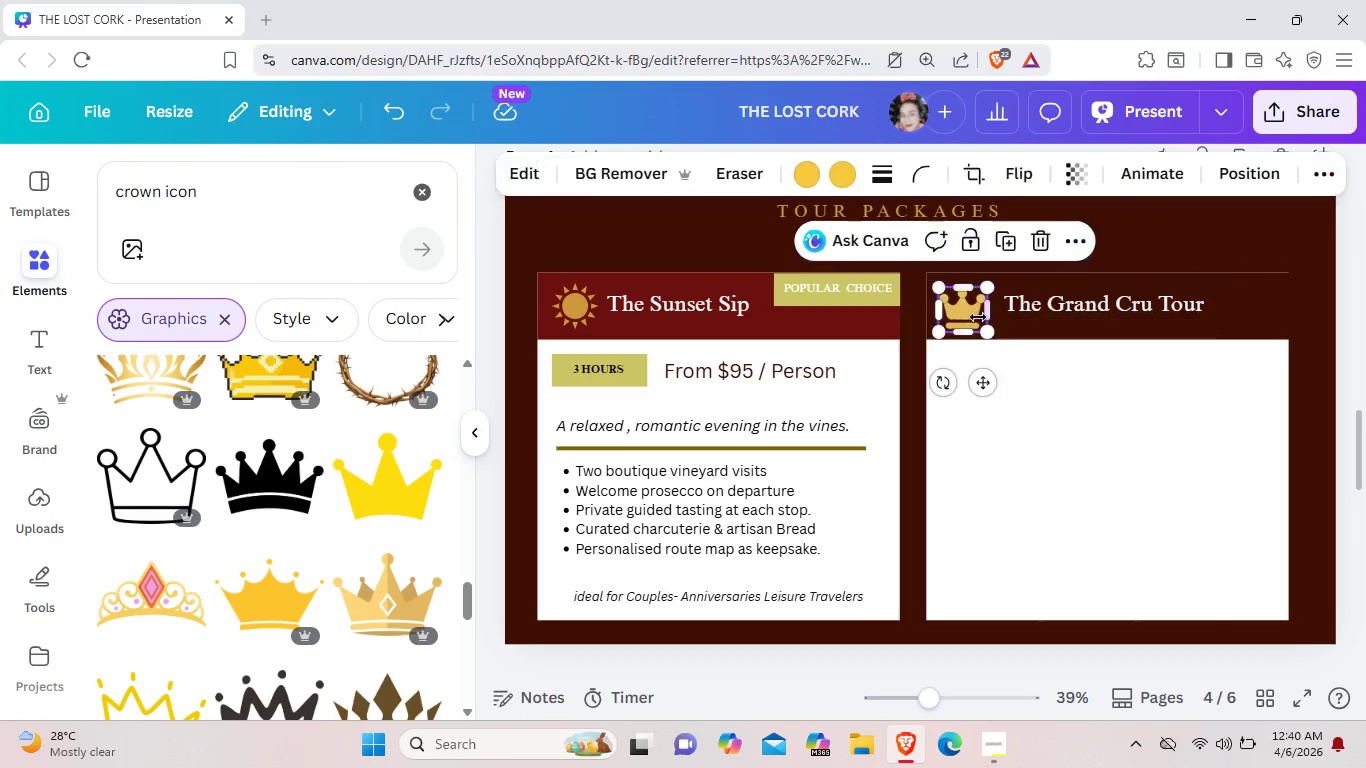 
left_click_drag(start_coordinate=[981, 318], to_coordinate=[975, 314])
 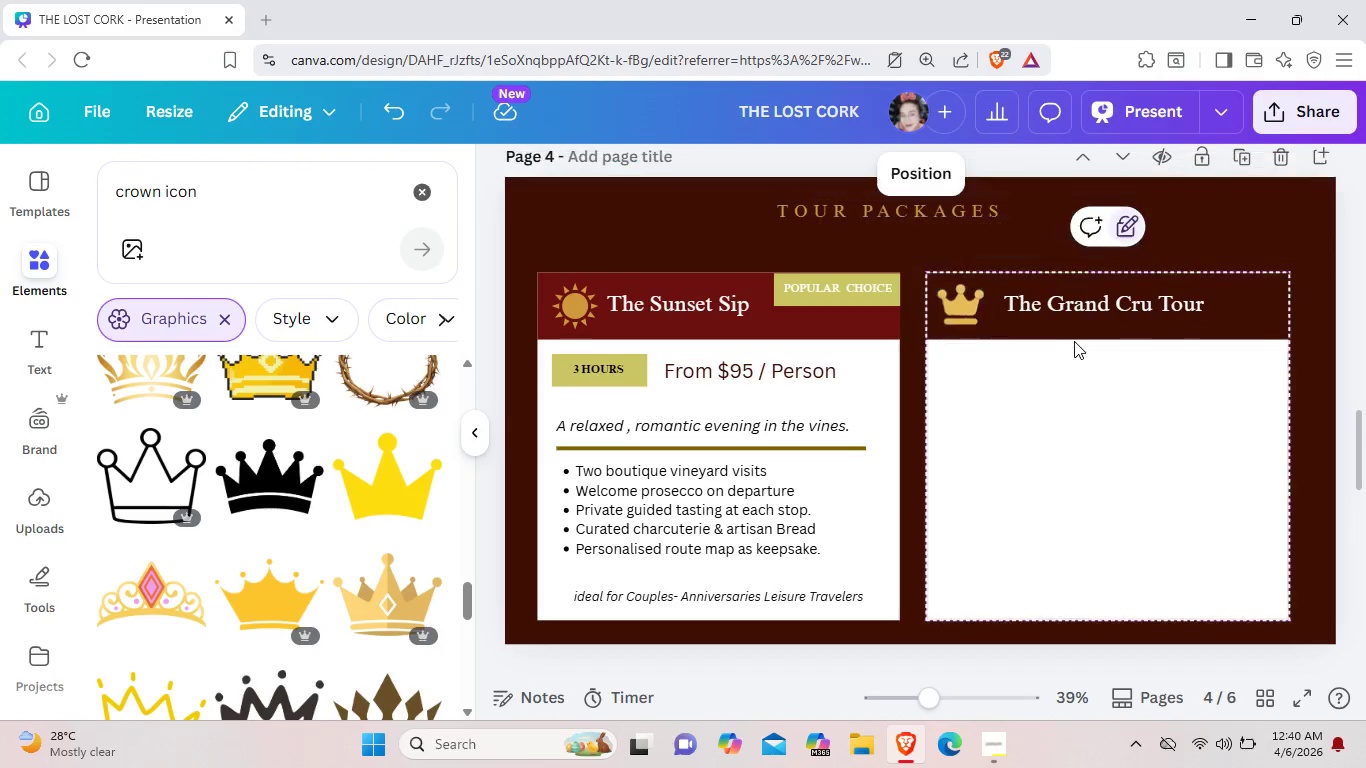 
left_click([1073, 341])
 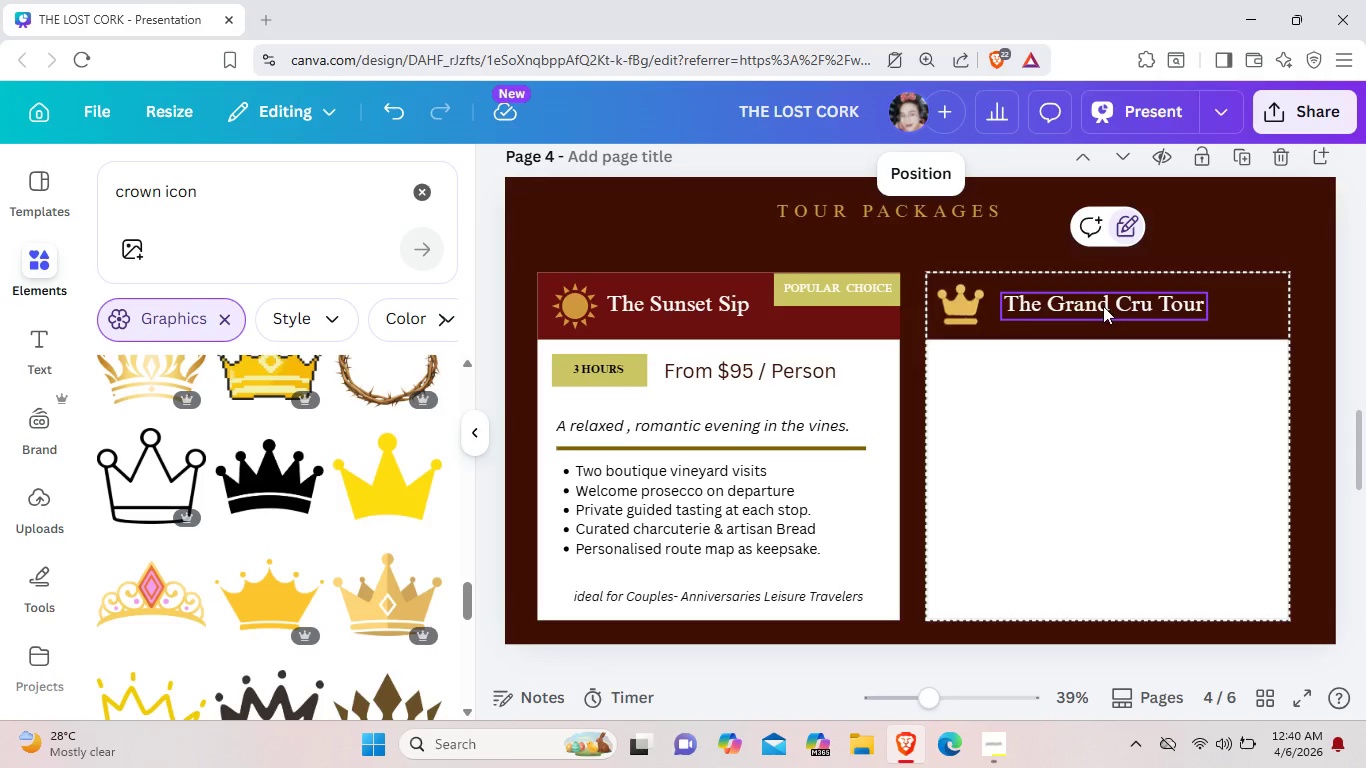 
left_click_drag(start_coordinate=[1104, 306], to_coordinate=[1093, 306])
 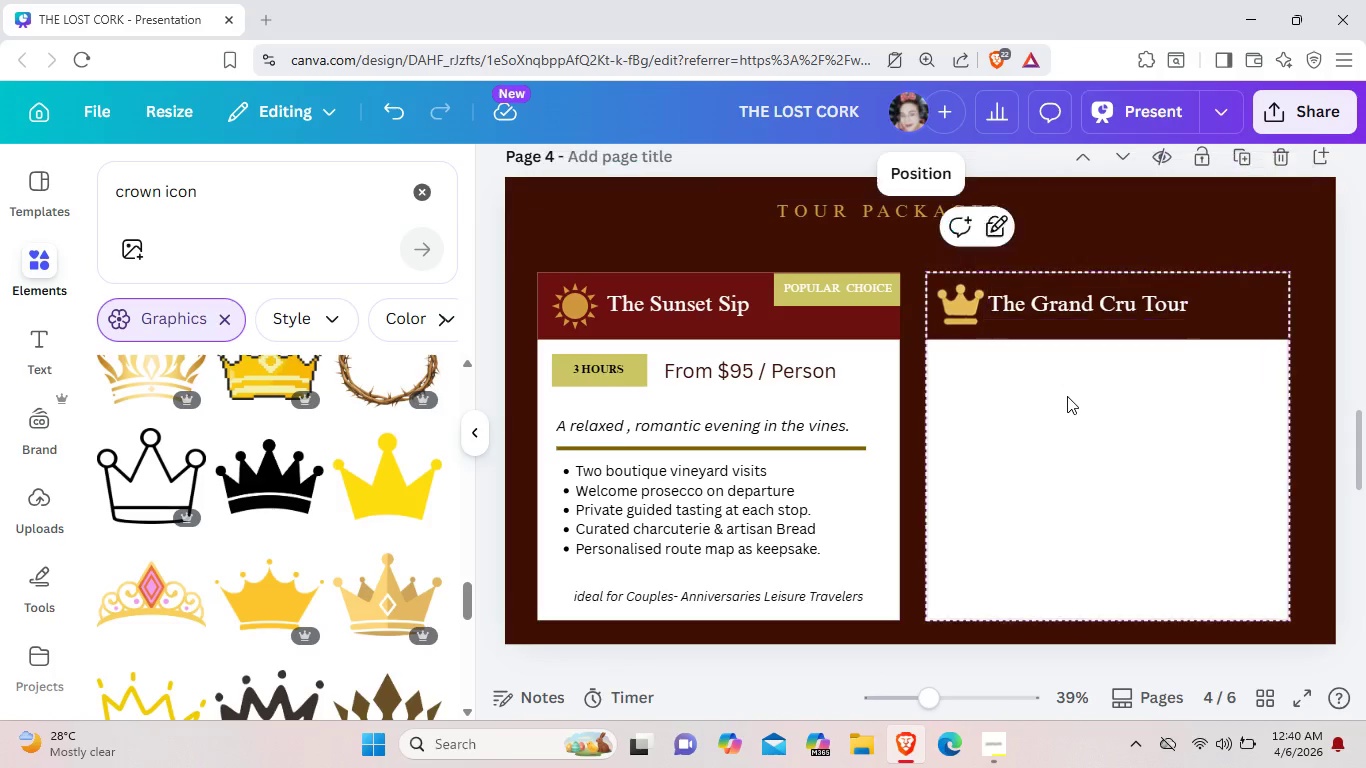 
left_click([1067, 396])
 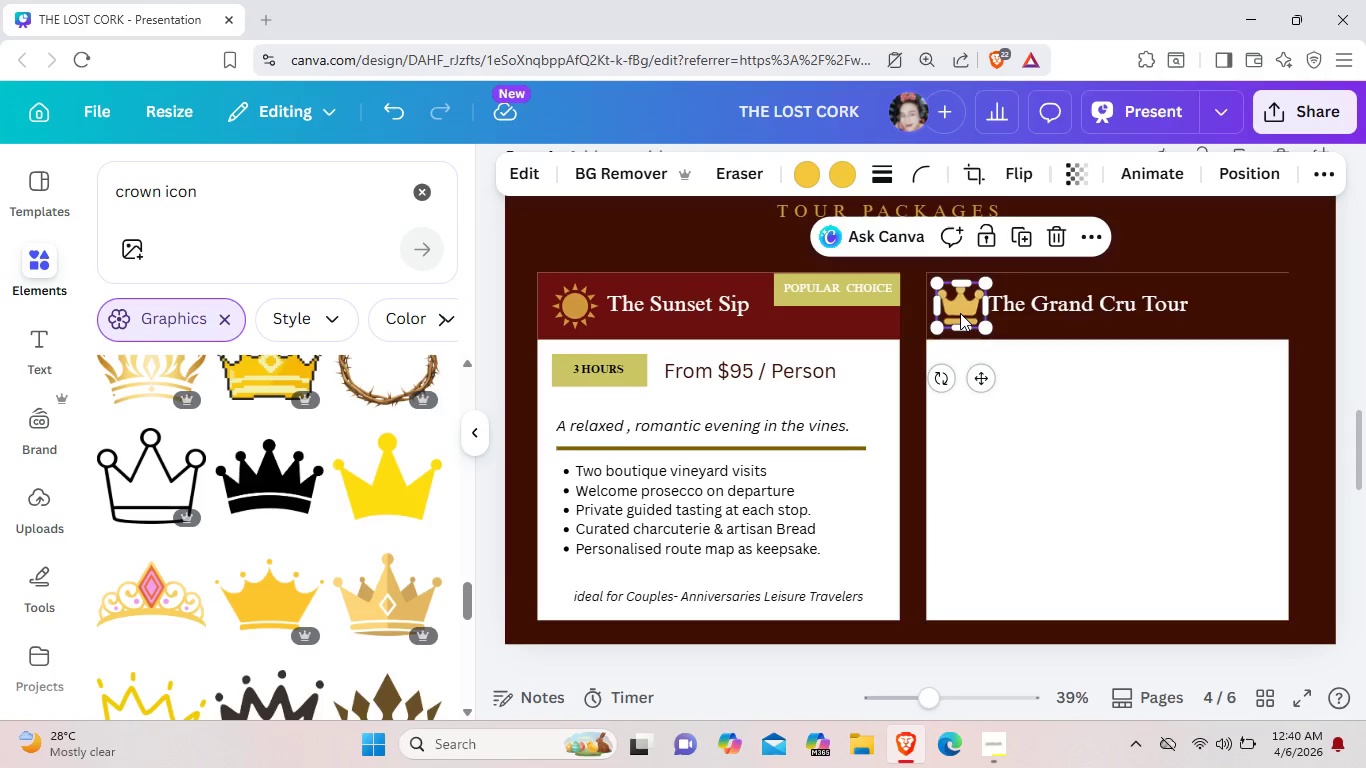 
key(ArrowLeft)
 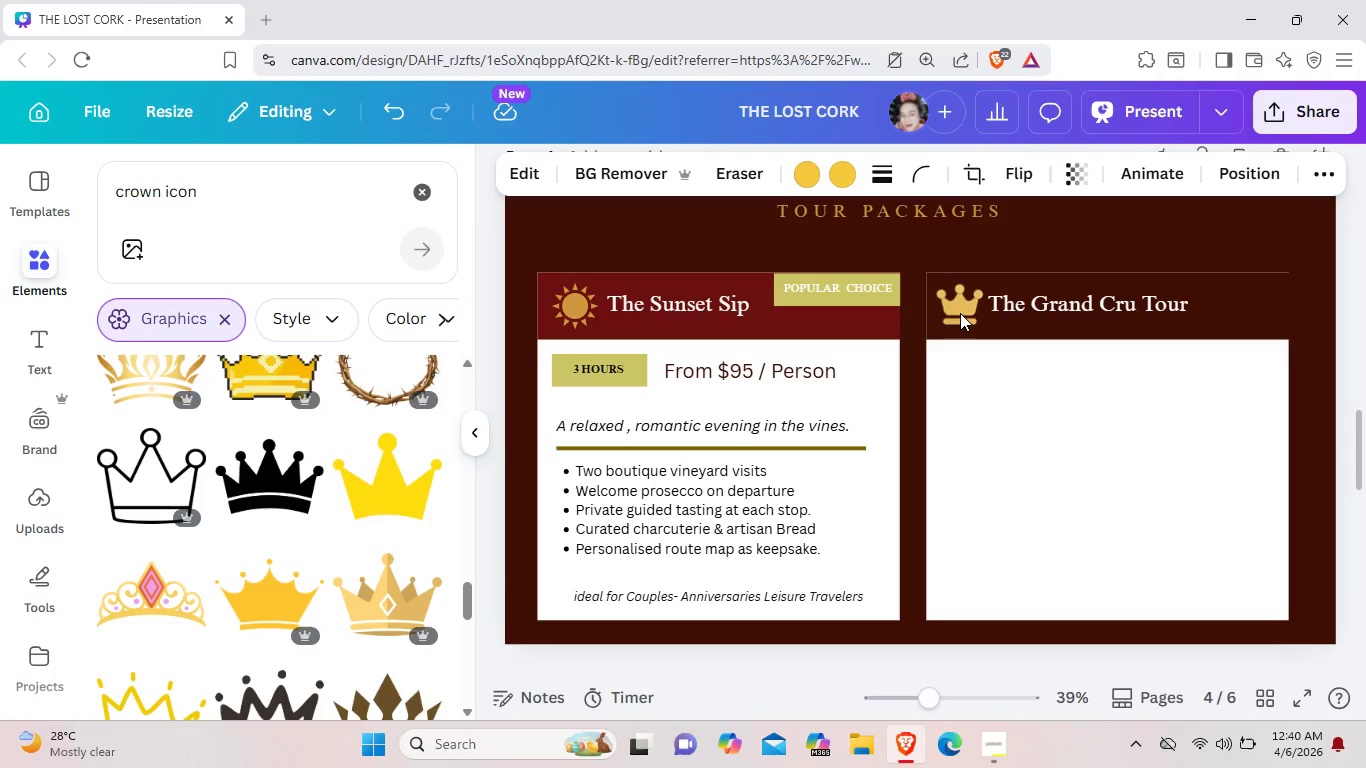 
key(ArrowLeft)
 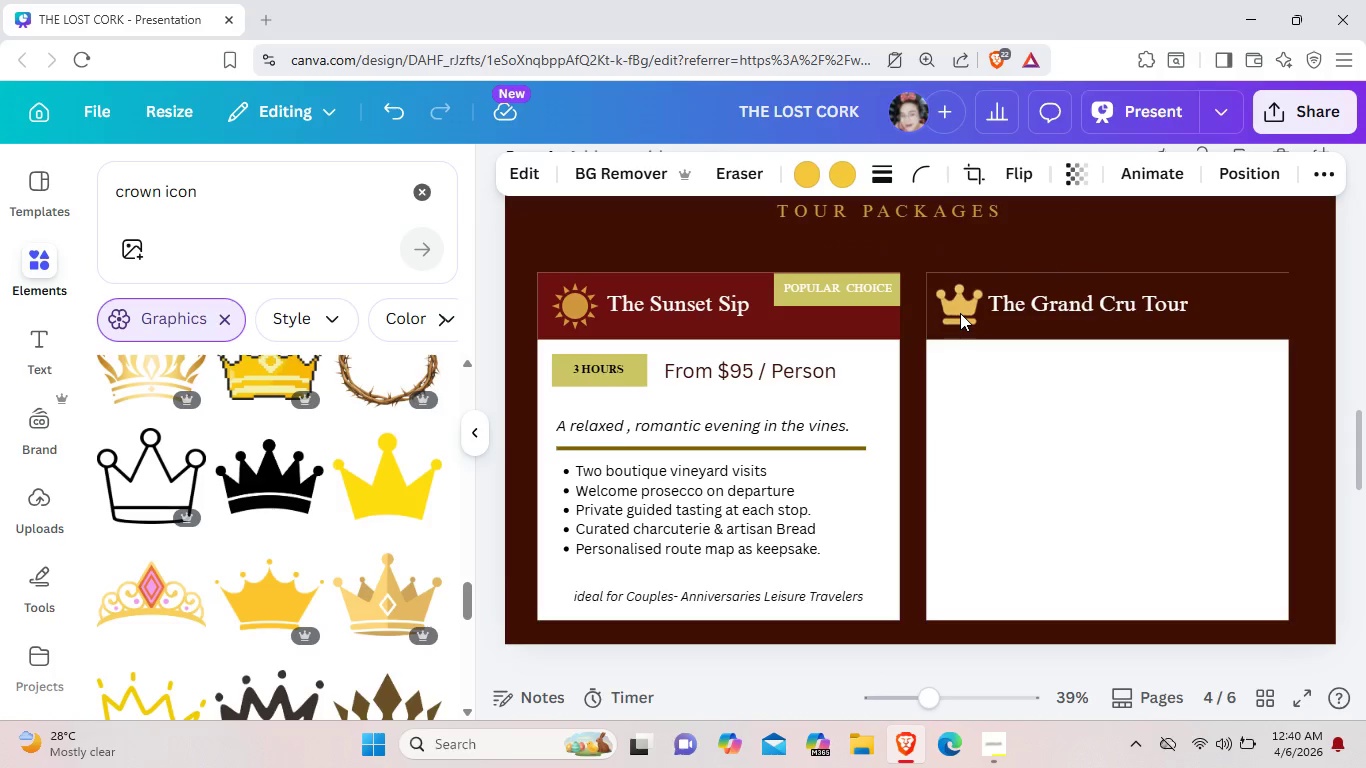 
key(ArrowLeft)
 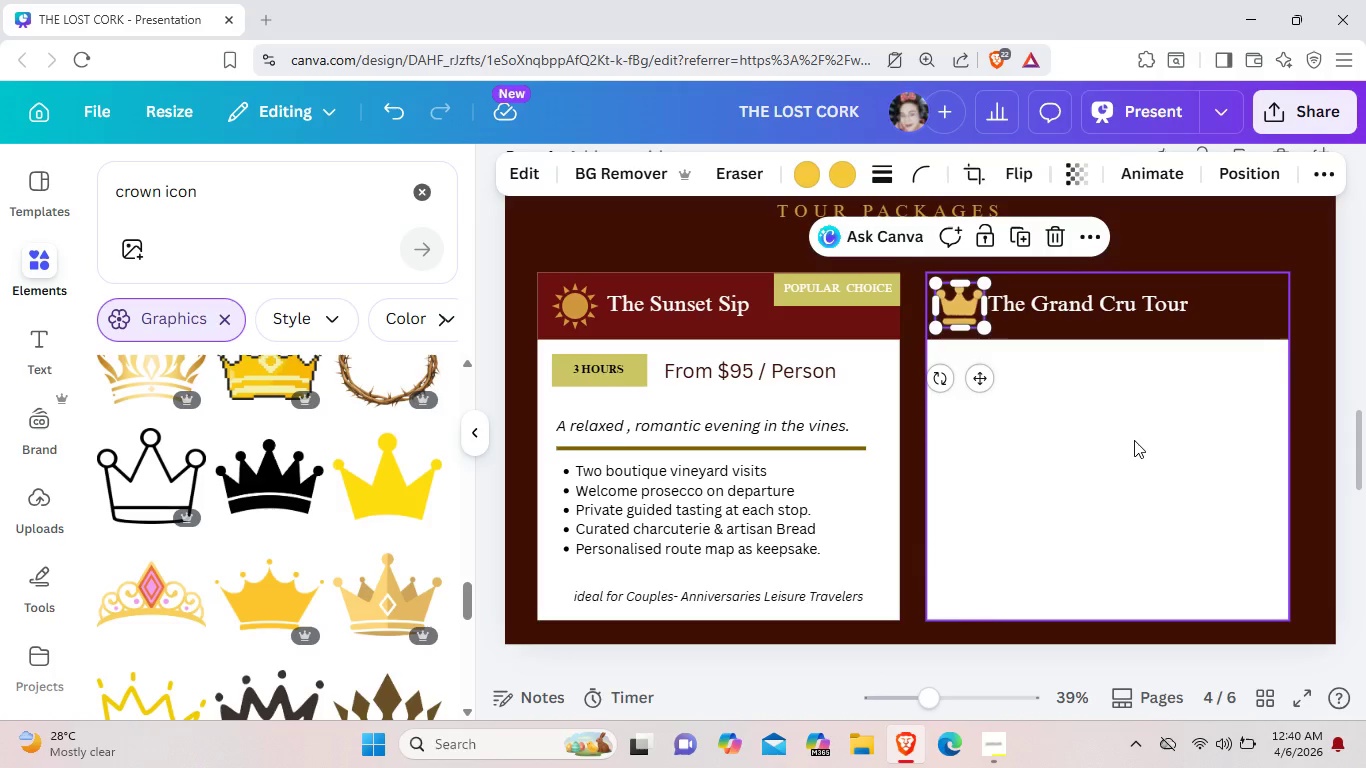 
left_click([1134, 440])
 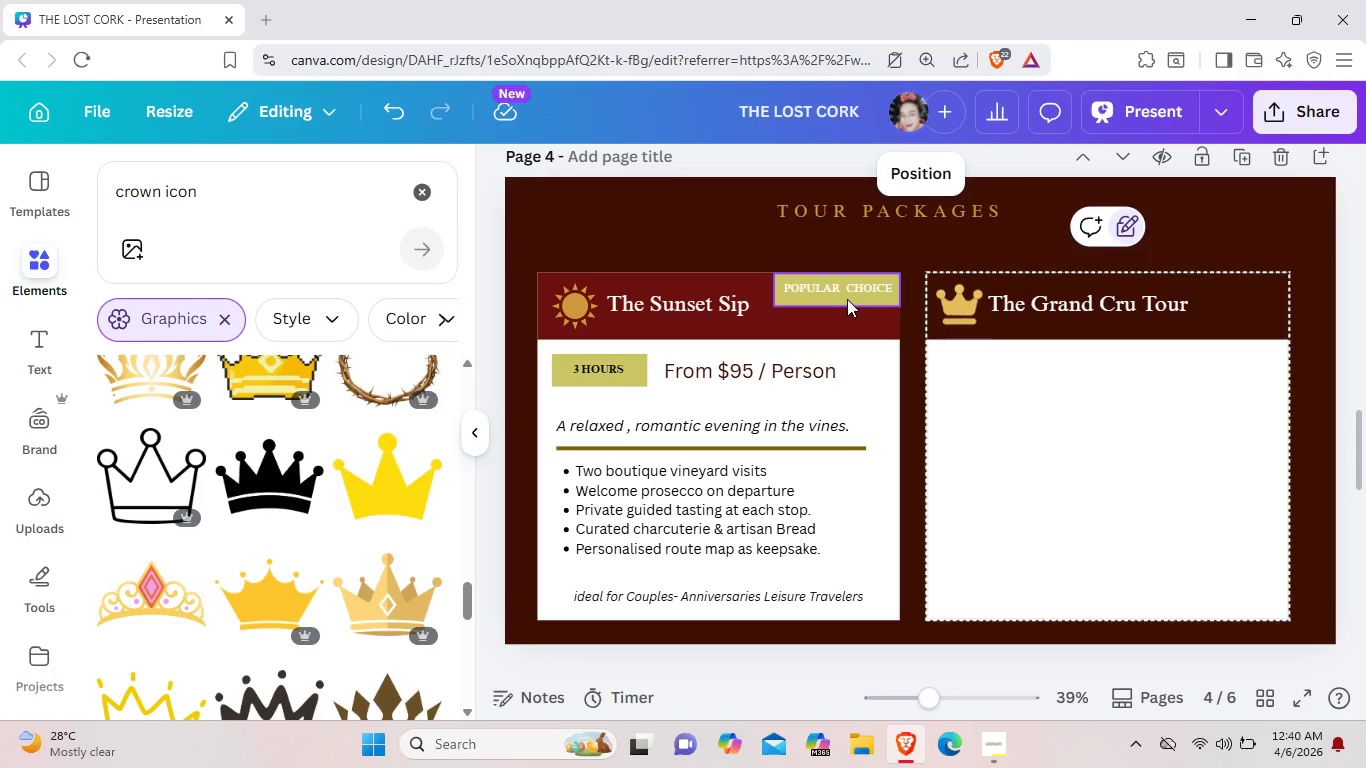 
left_click([846, 299])
 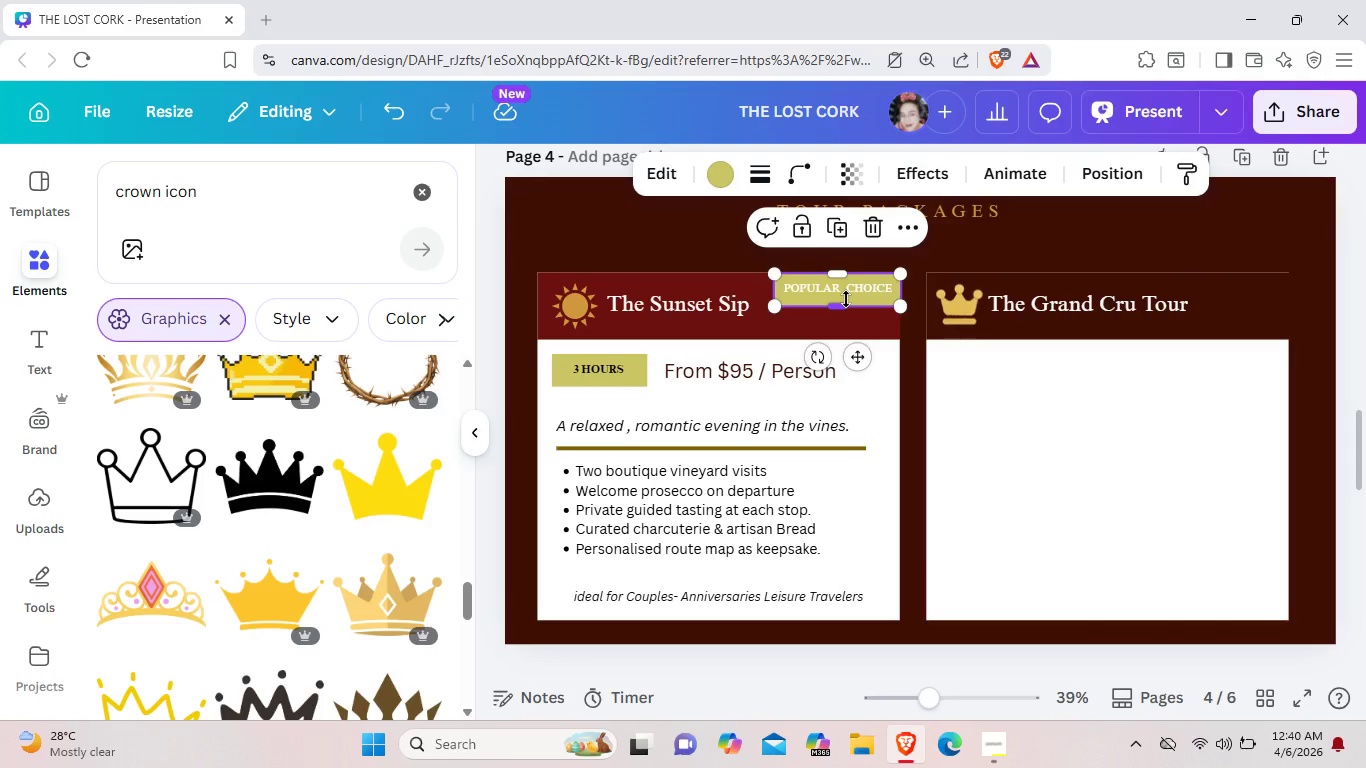 
key(Control+C)
 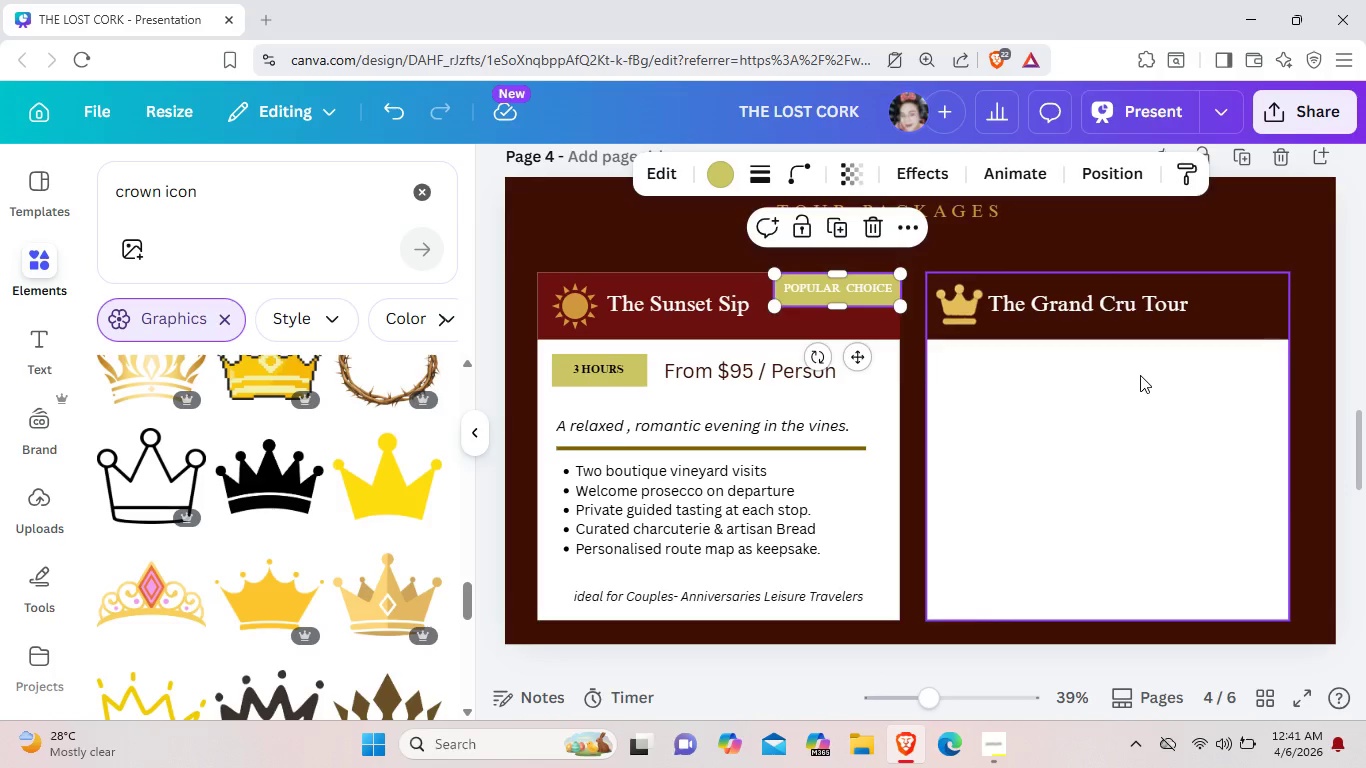 
left_click([1140, 375])
 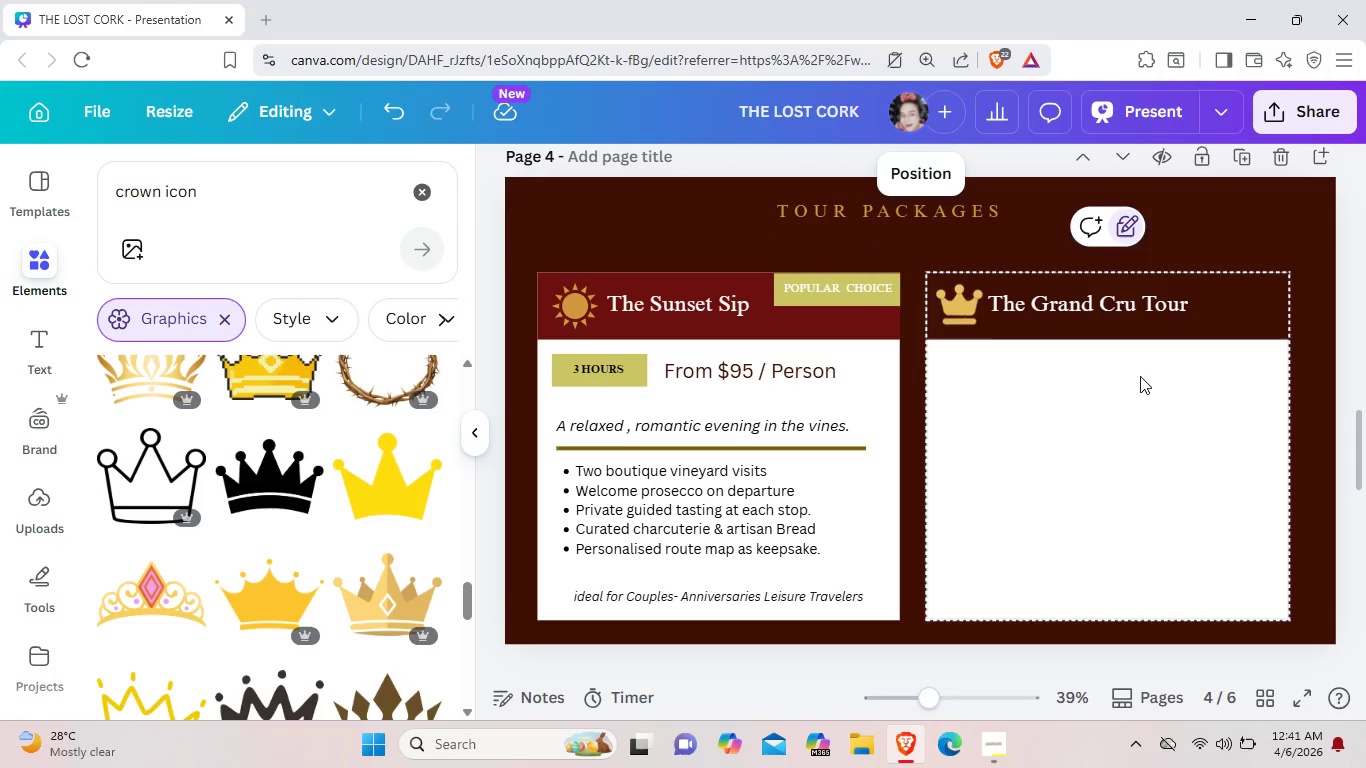 
key(Control+V)
 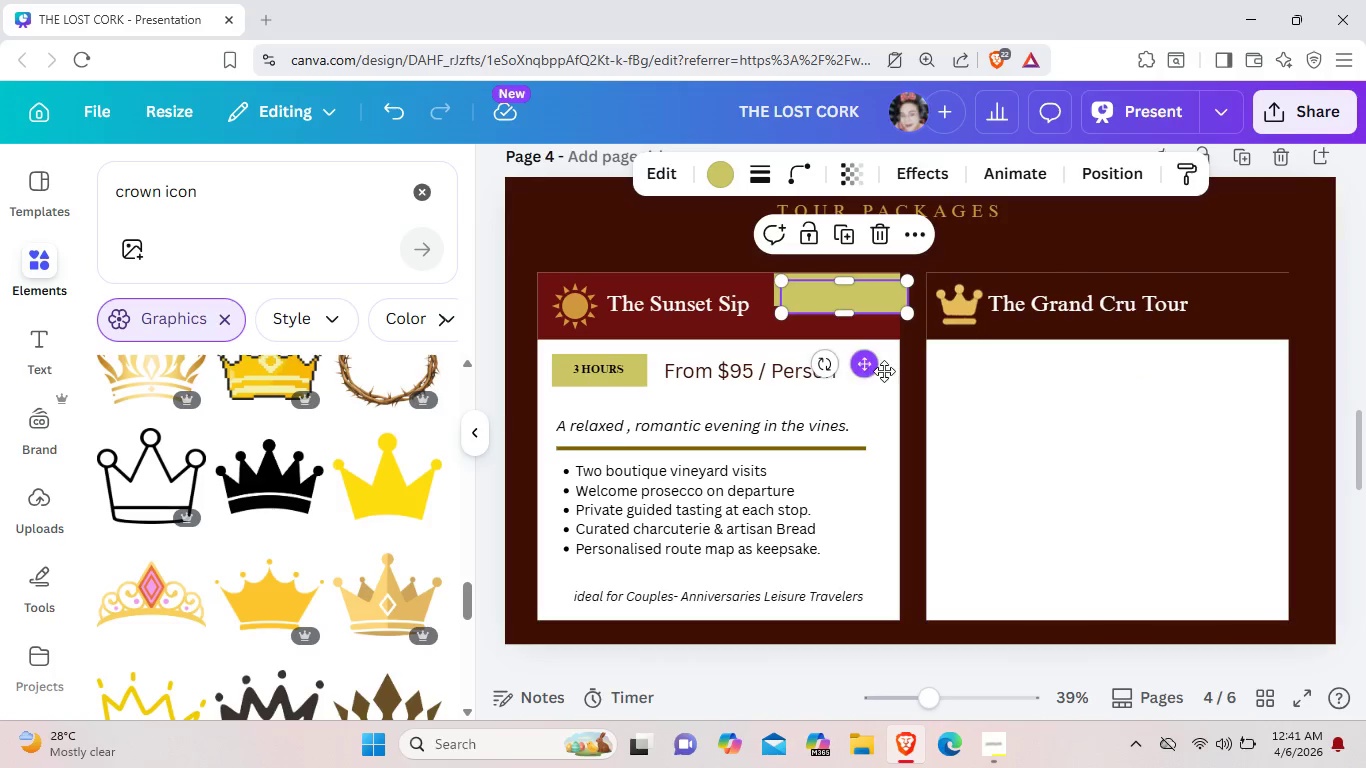 
left_click_drag(start_coordinate=[860, 367], to_coordinate=[1238, 361])
 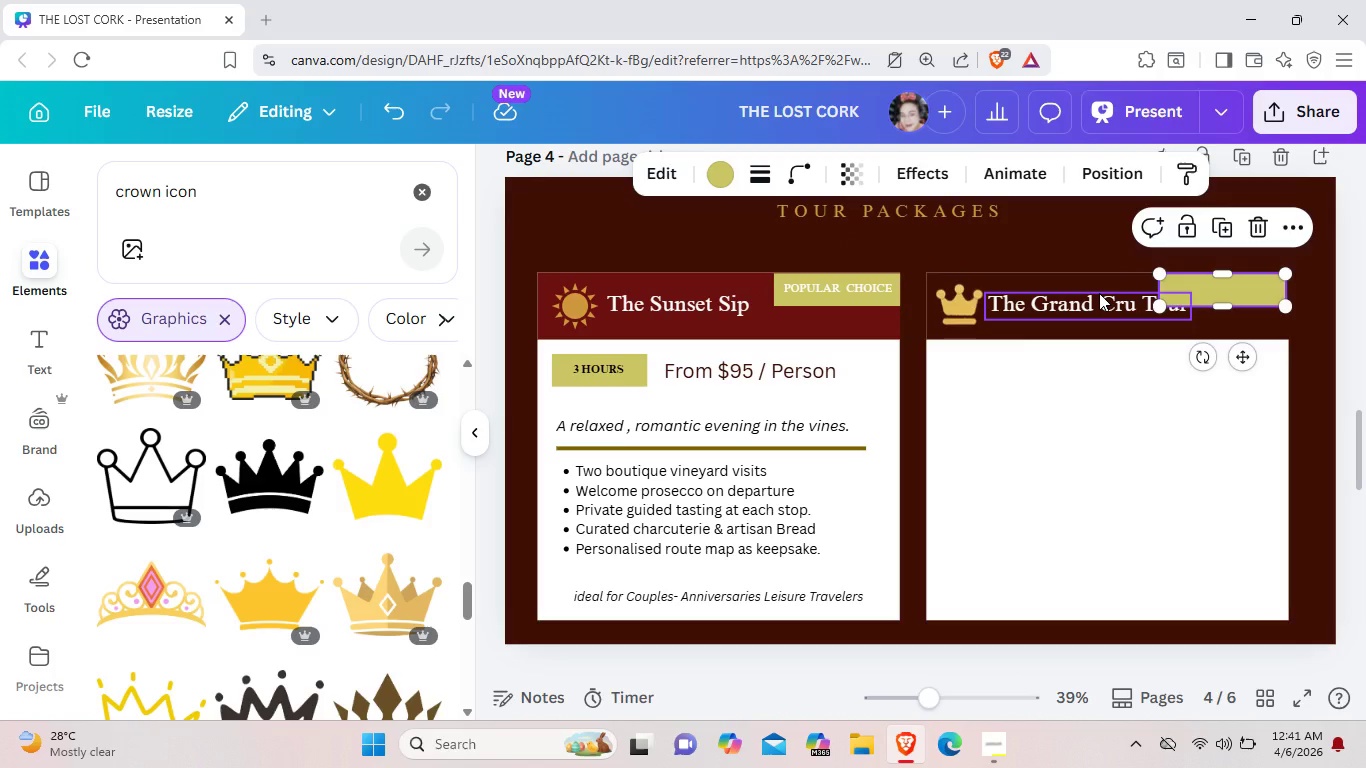 
left_click([1099, 293])
 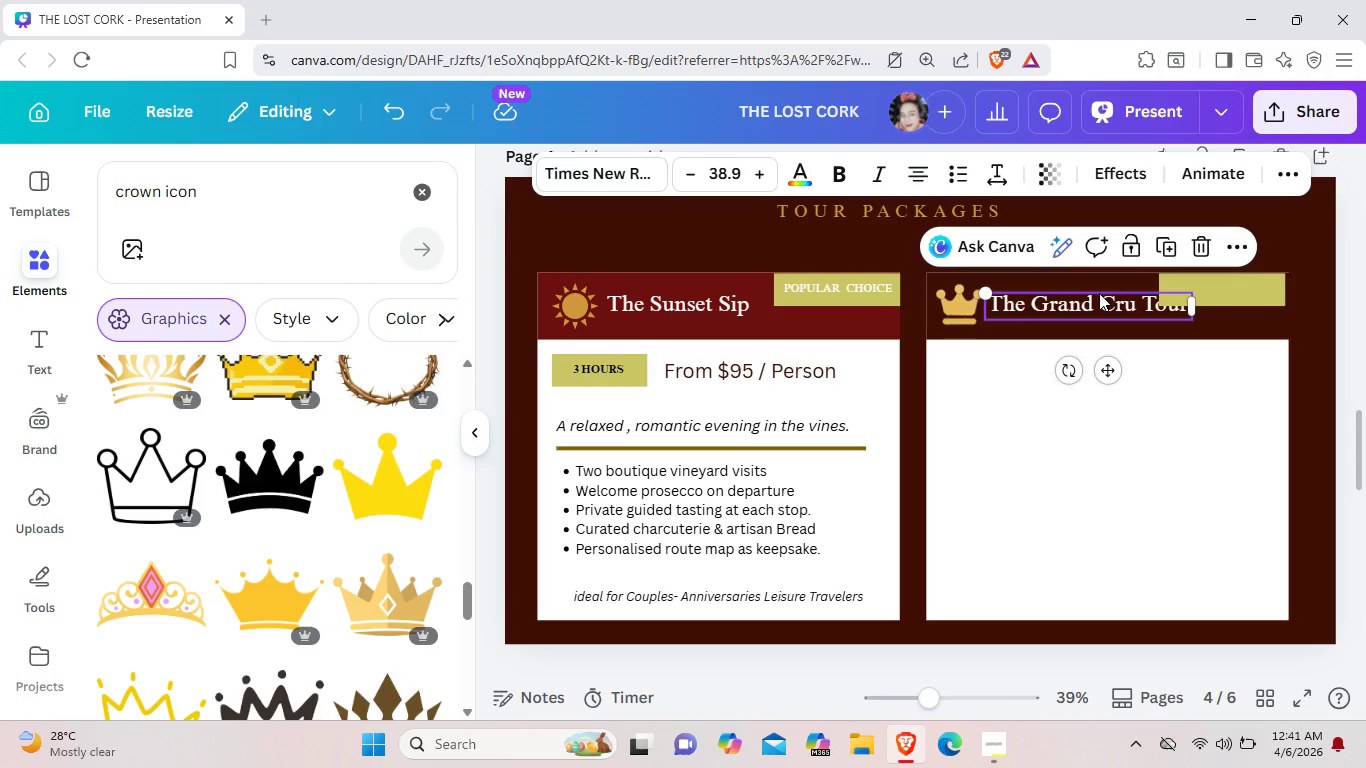 
wait(5.72)
 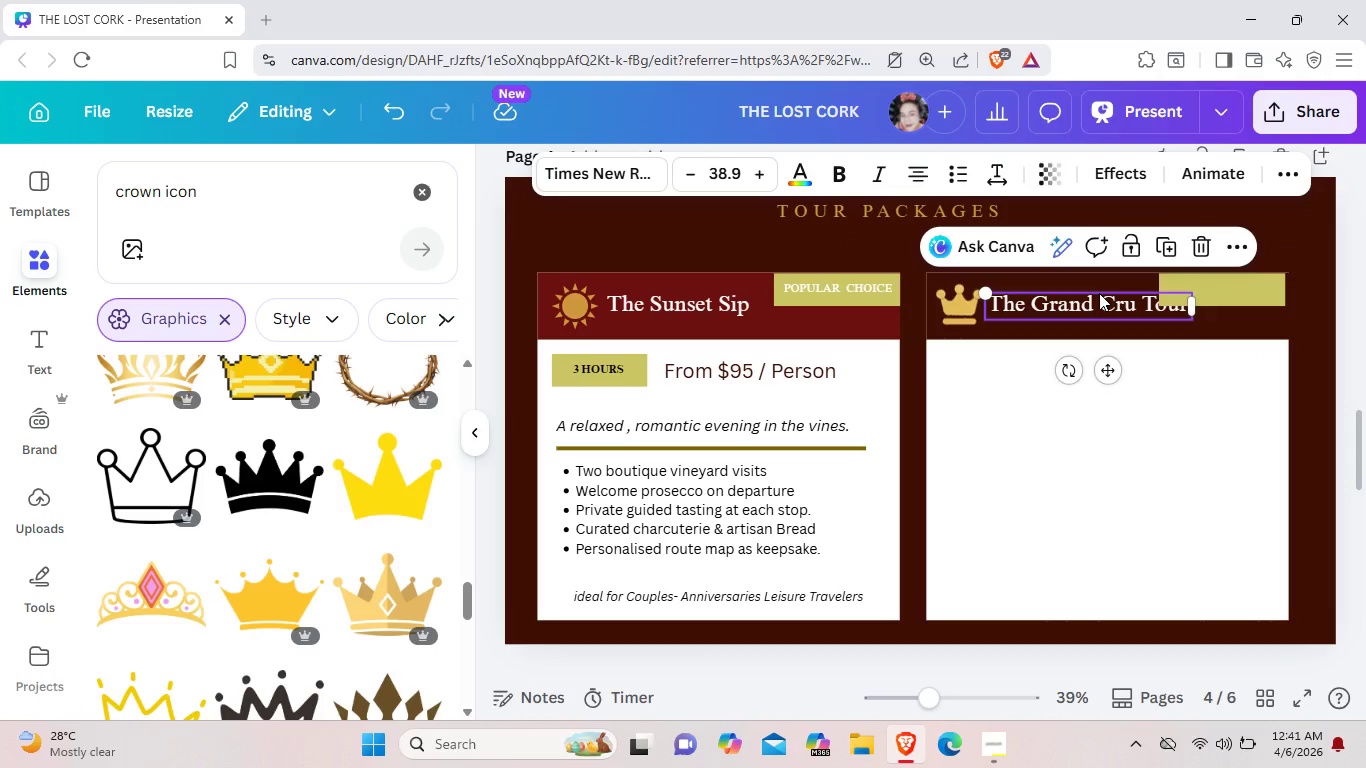 
left_click([1103, 303])
 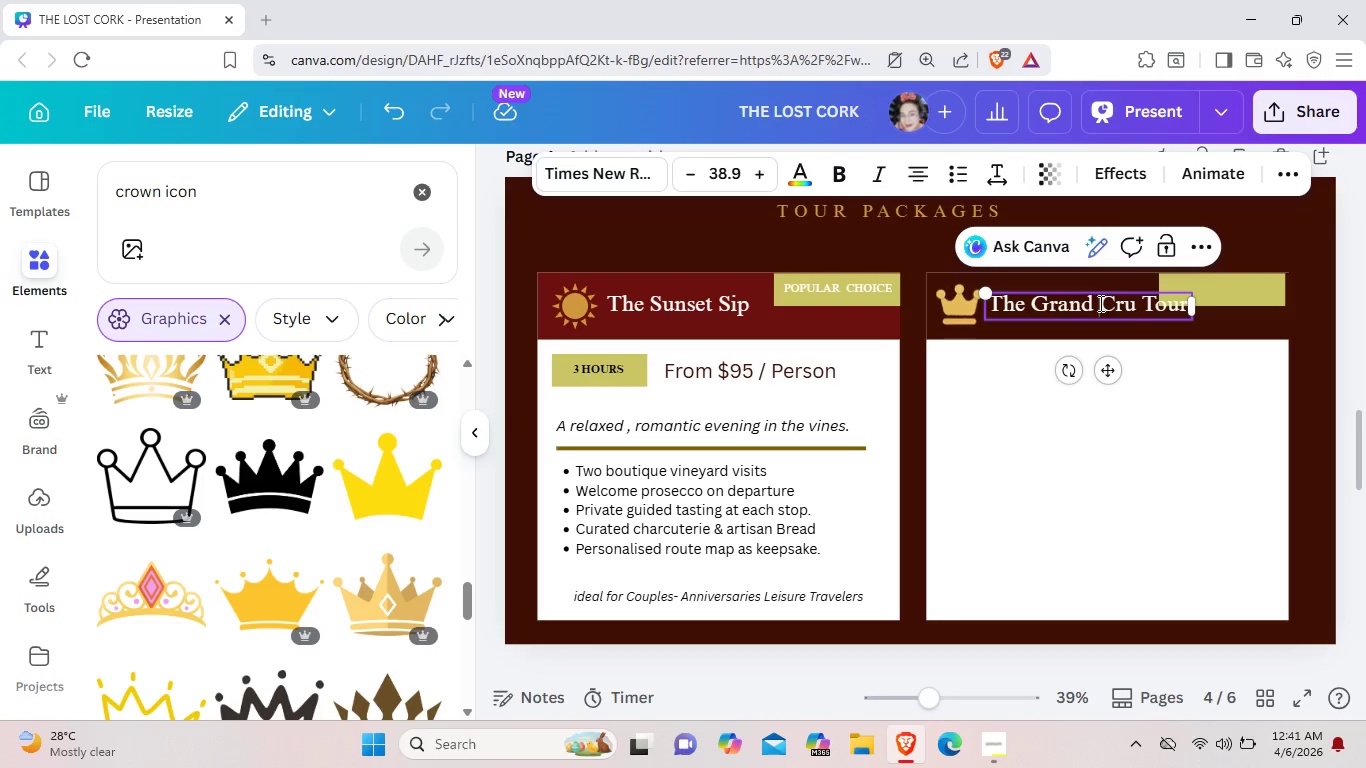 
key(Enter)
 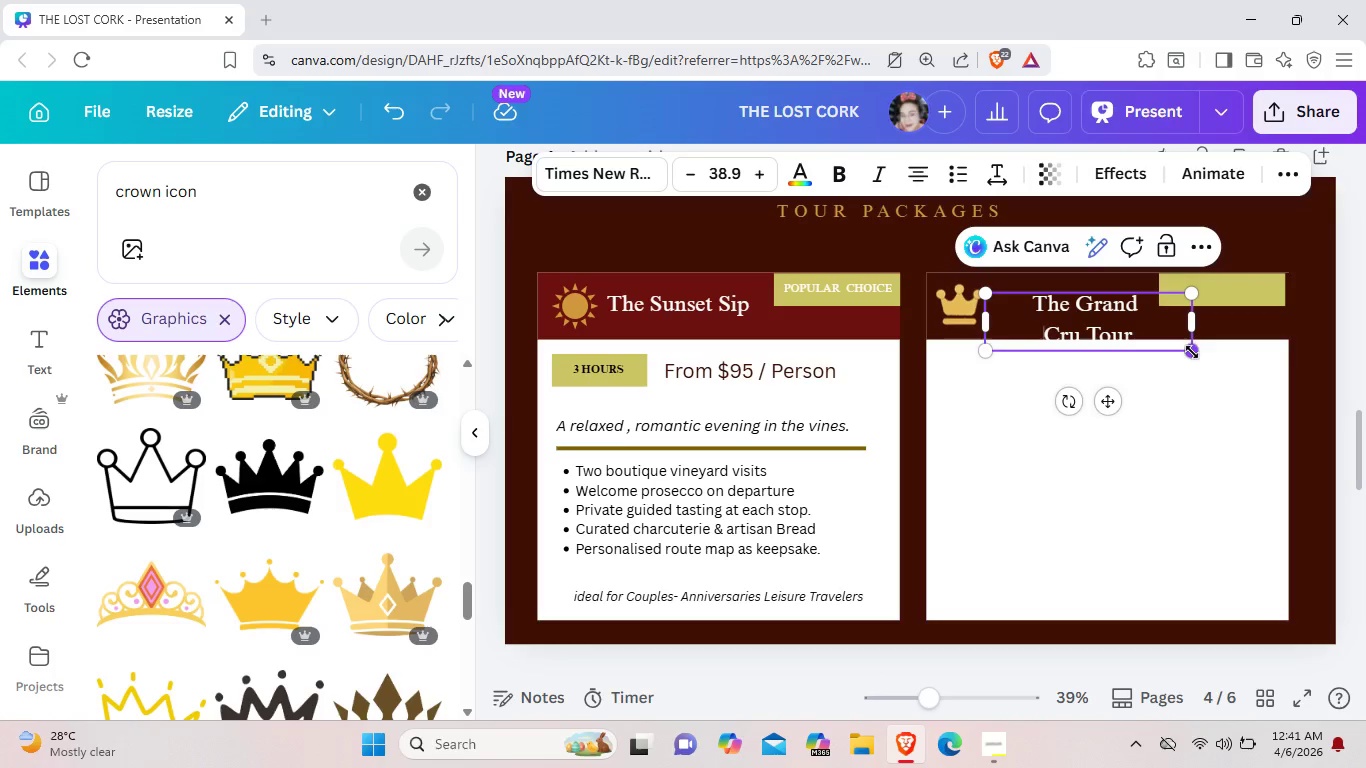 
left_click_drag(start_coordinate=[1192, 352], to_coordinate=[1179, 342])
 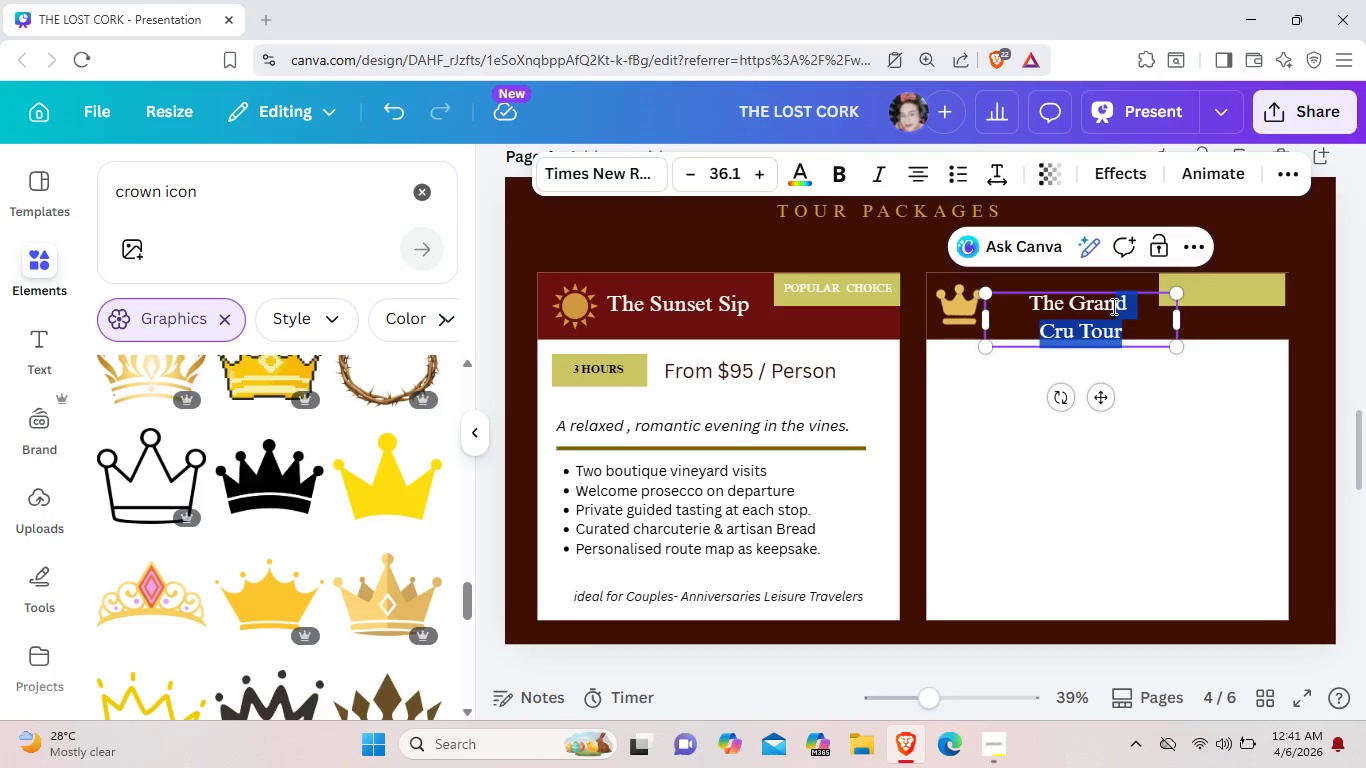 
left_click_drag(start_coordinate=[1133, 327], to_coordinate=[1098, 300])
 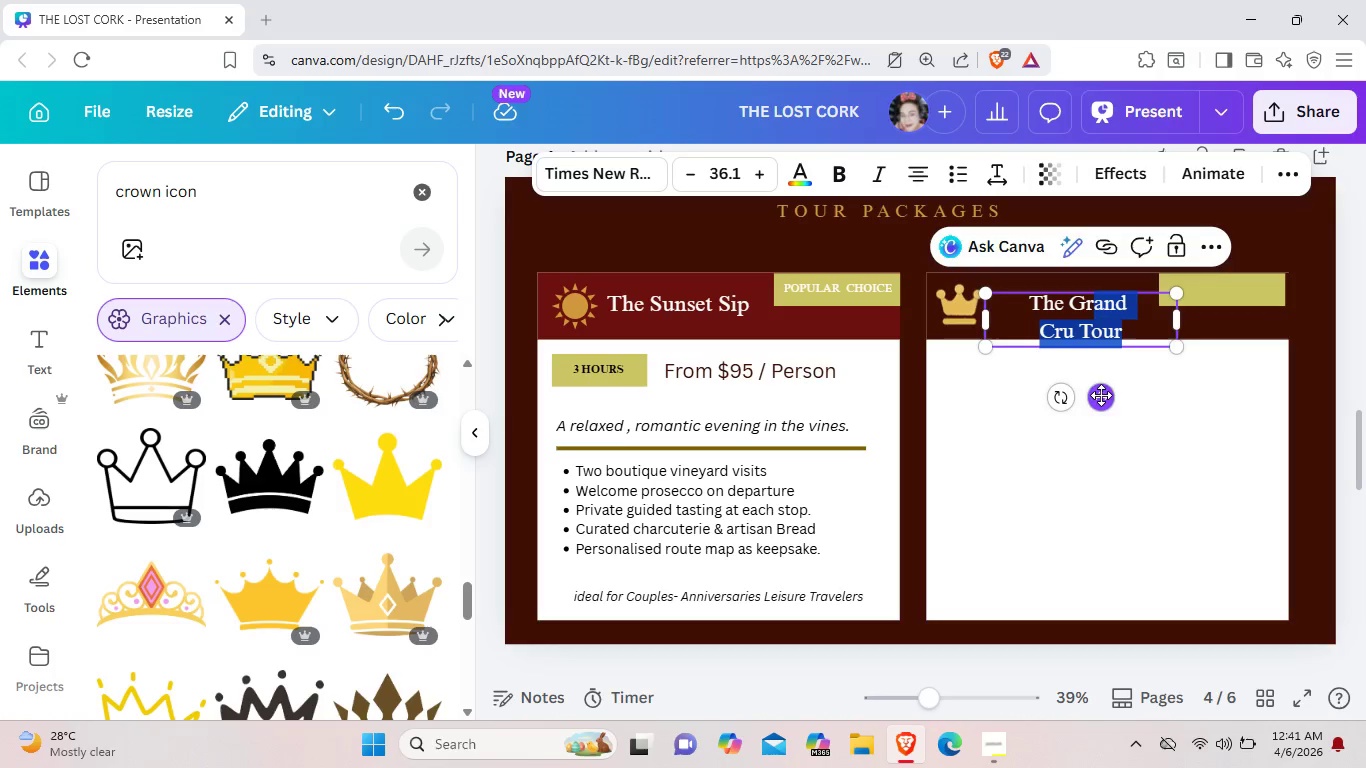 
left_click_drag(start_coordinate=[1106, 396], to_coordinate=[1069, 378])
 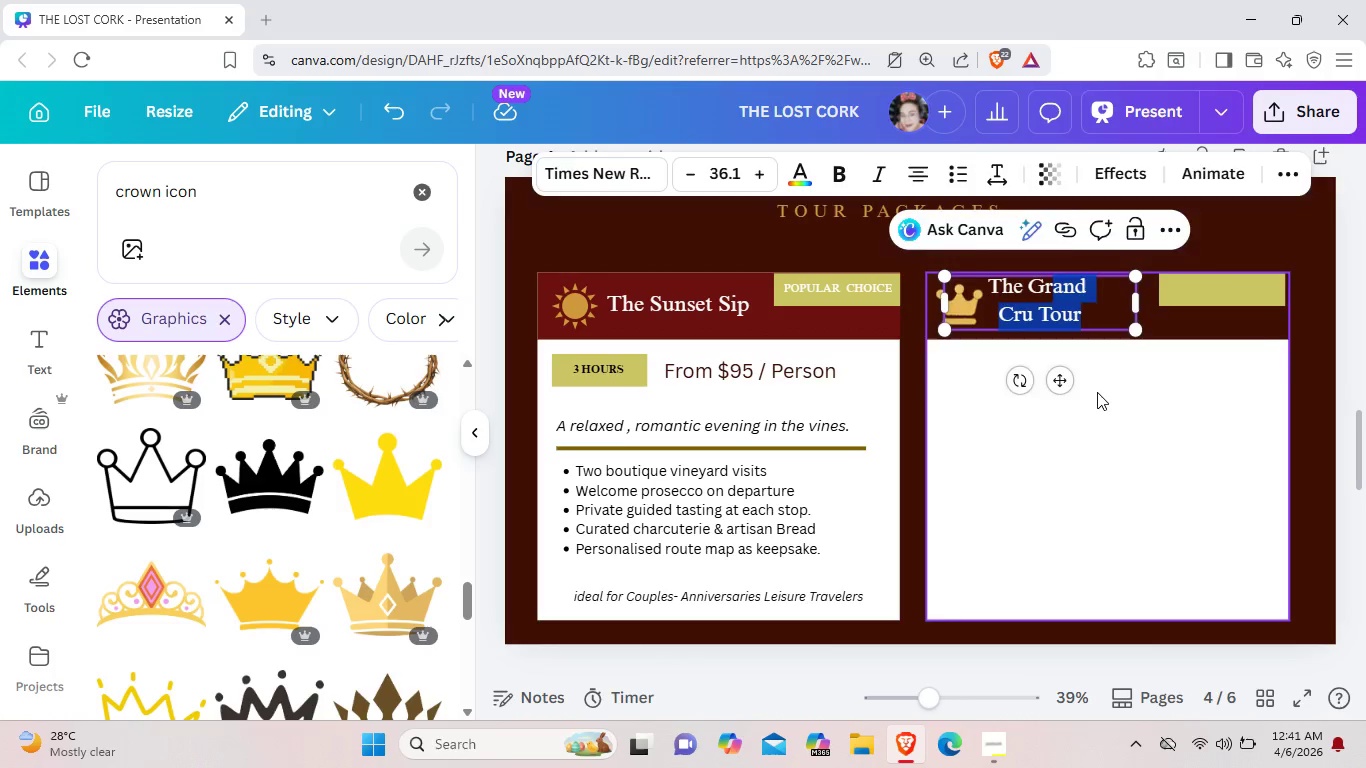 
left_click([1097, 392])
 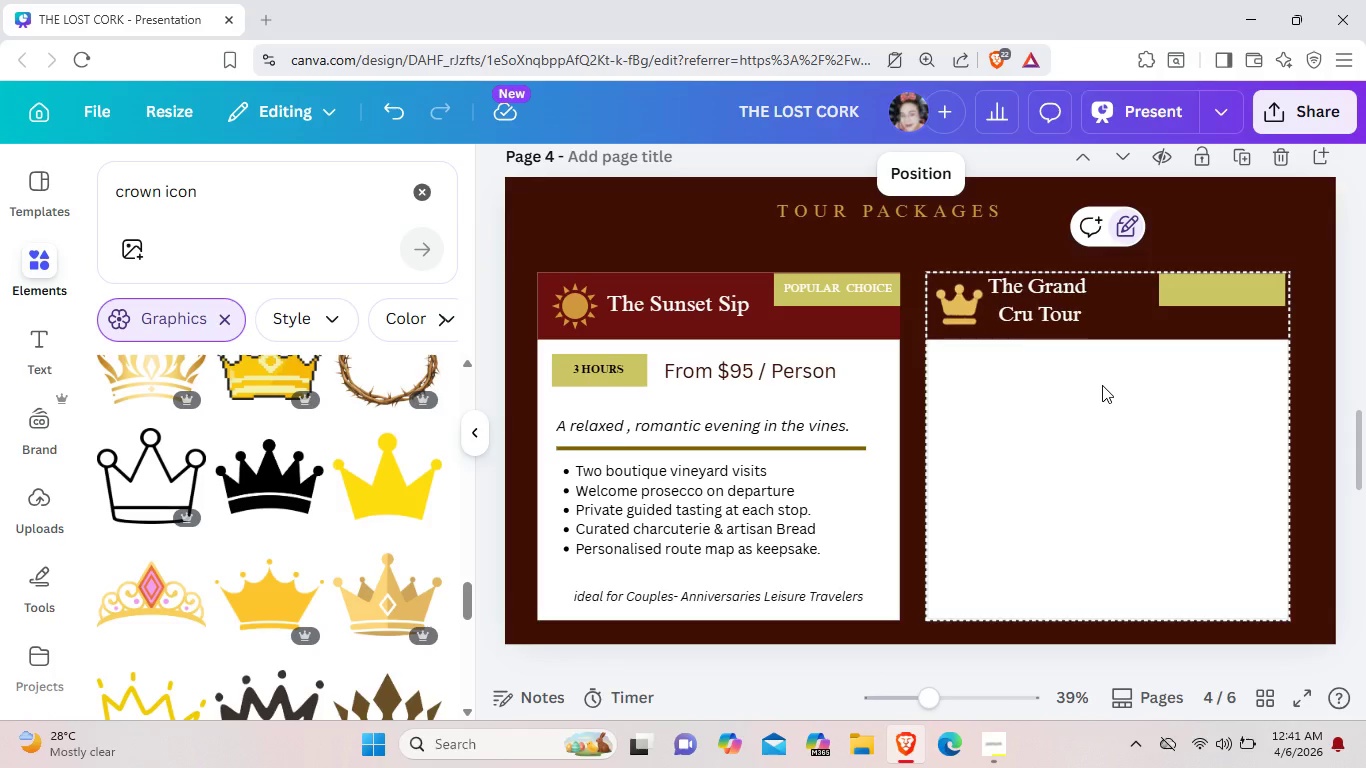 
left_click([1102, 385])
 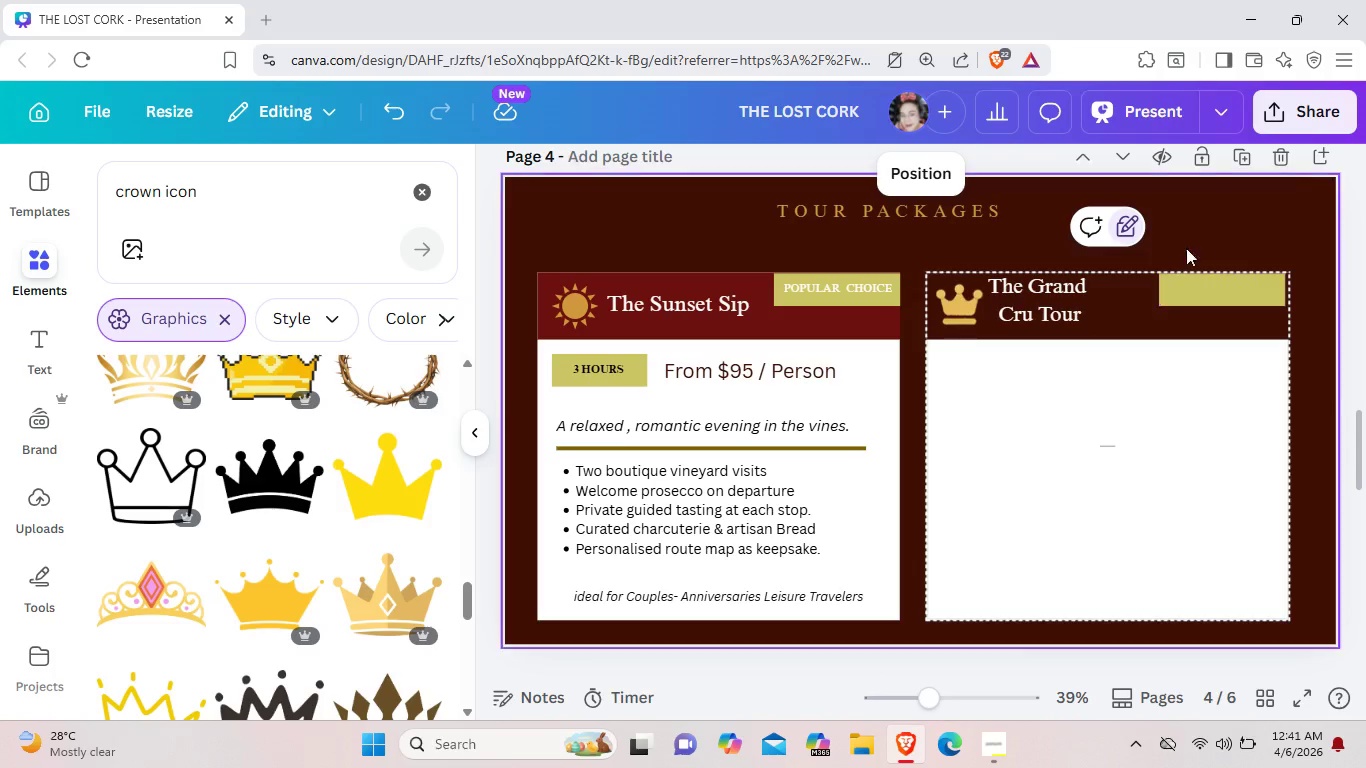 
left_click([1196, 222])
 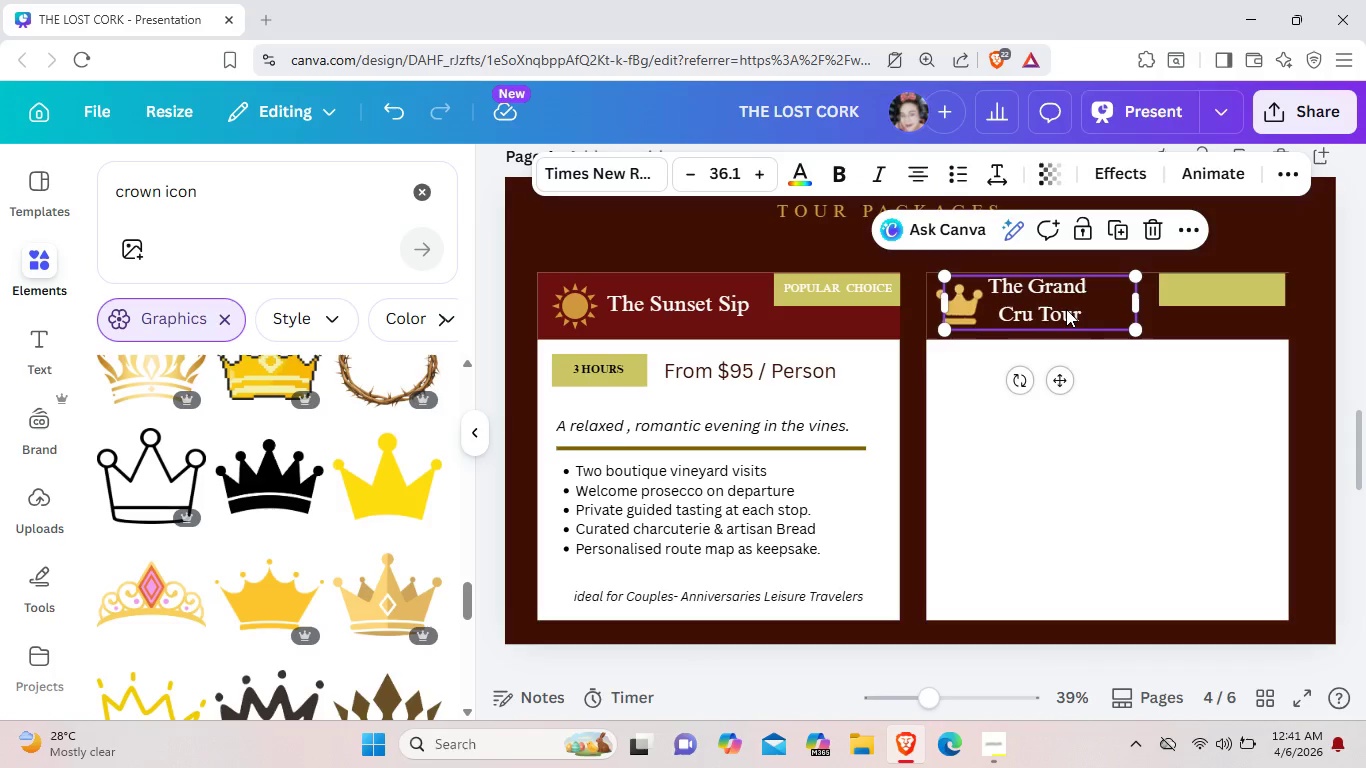 
left_click([1066, 309])
 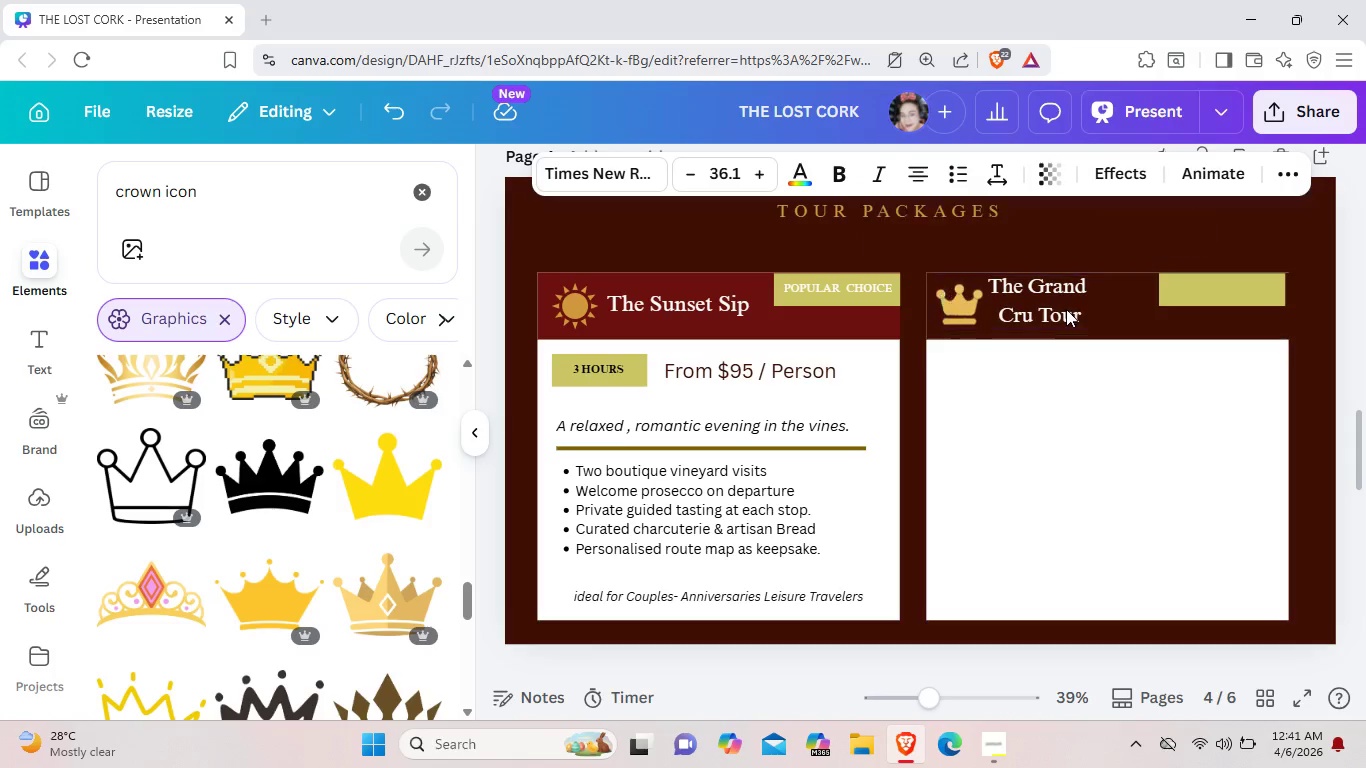 
key(ArrowDown)
 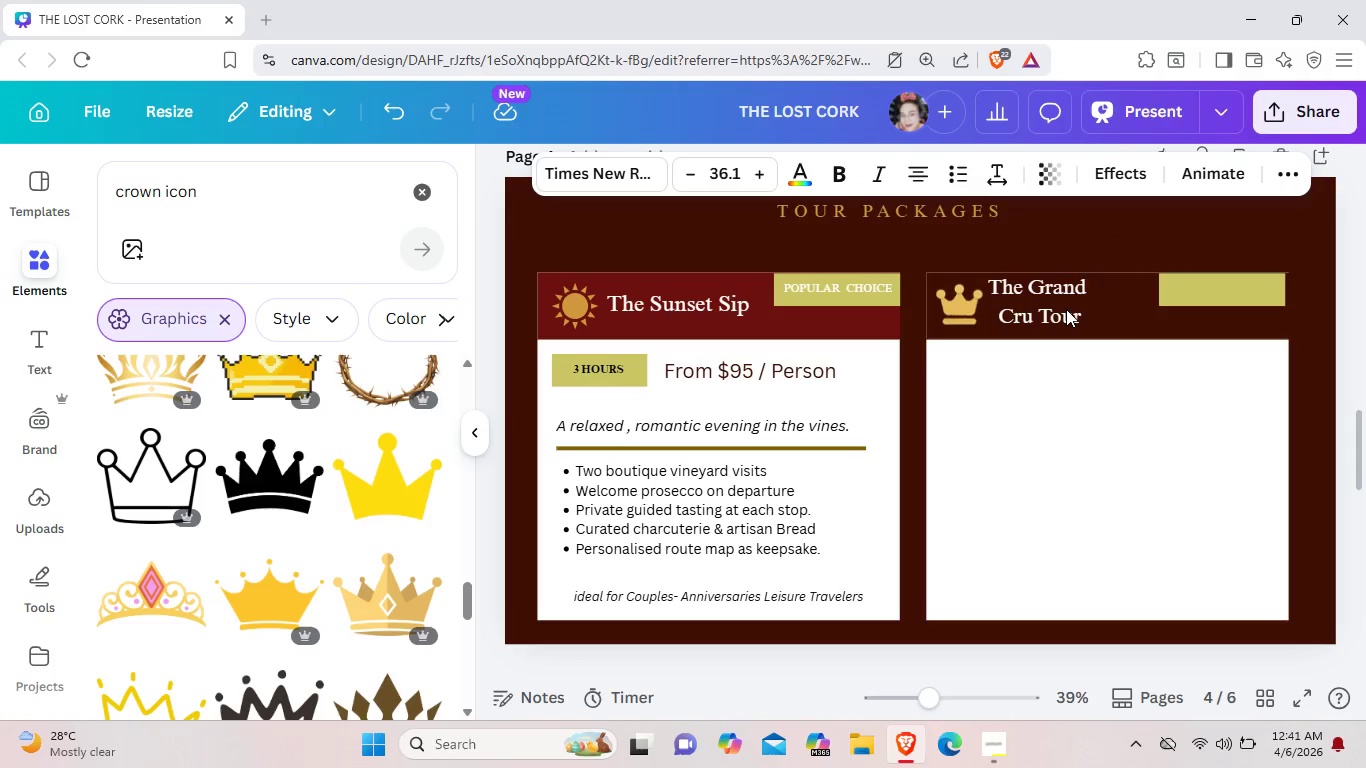 
key(ArrowDown)
 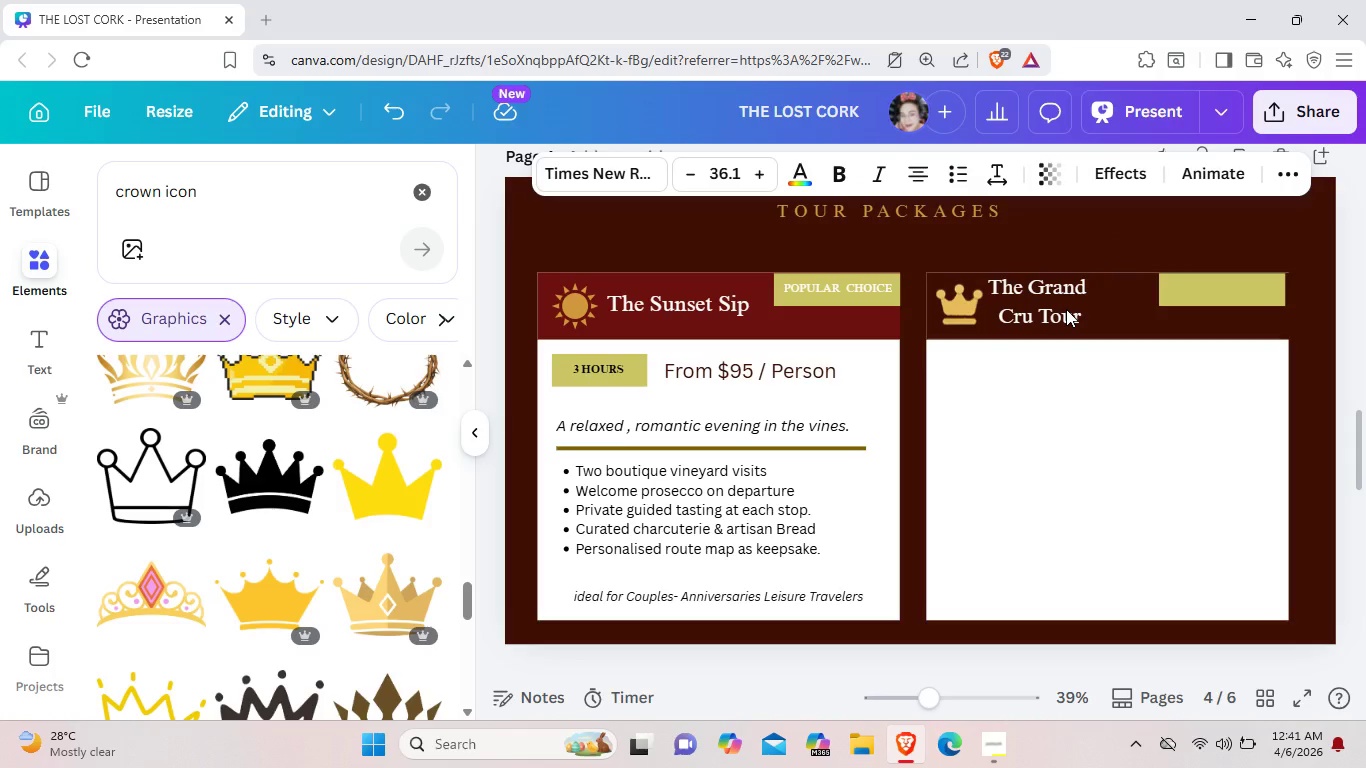 
key(ArrowDown)
 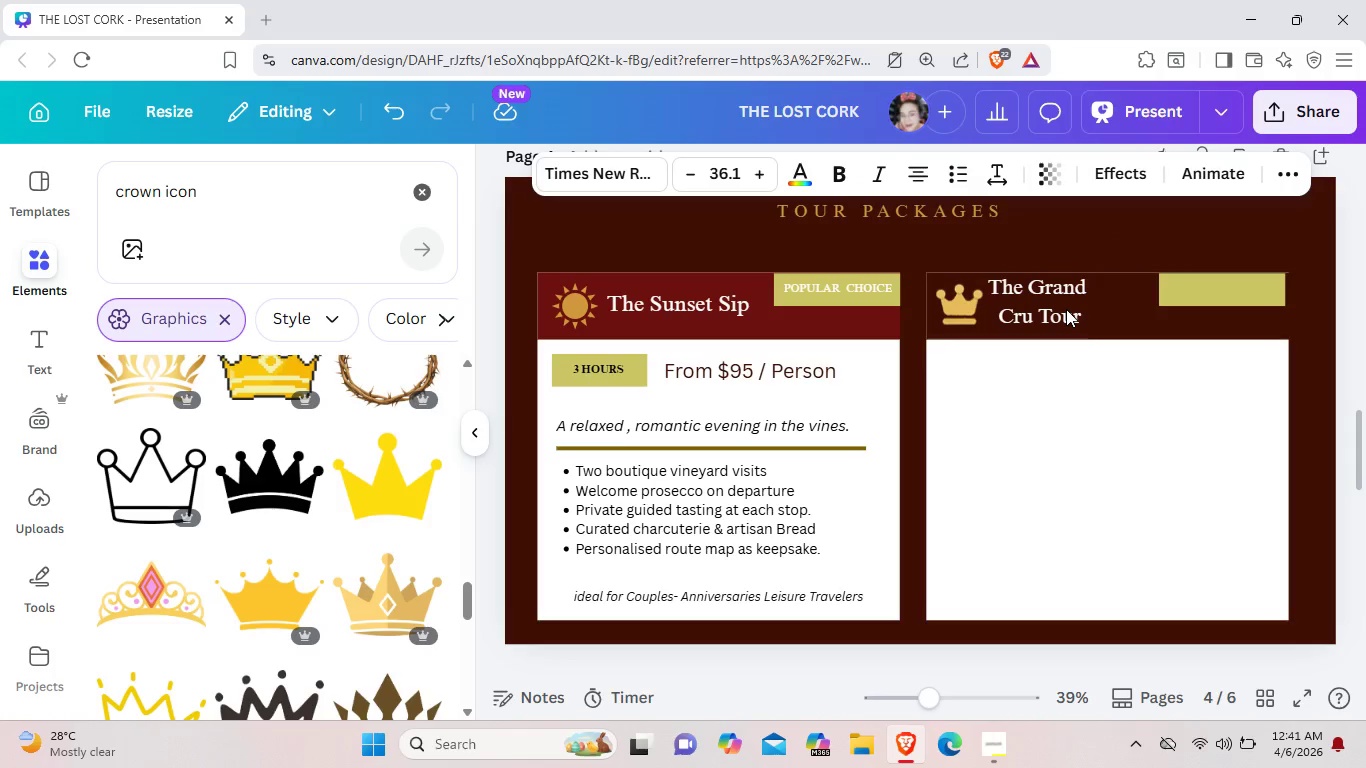 
key(ArrowDown)
 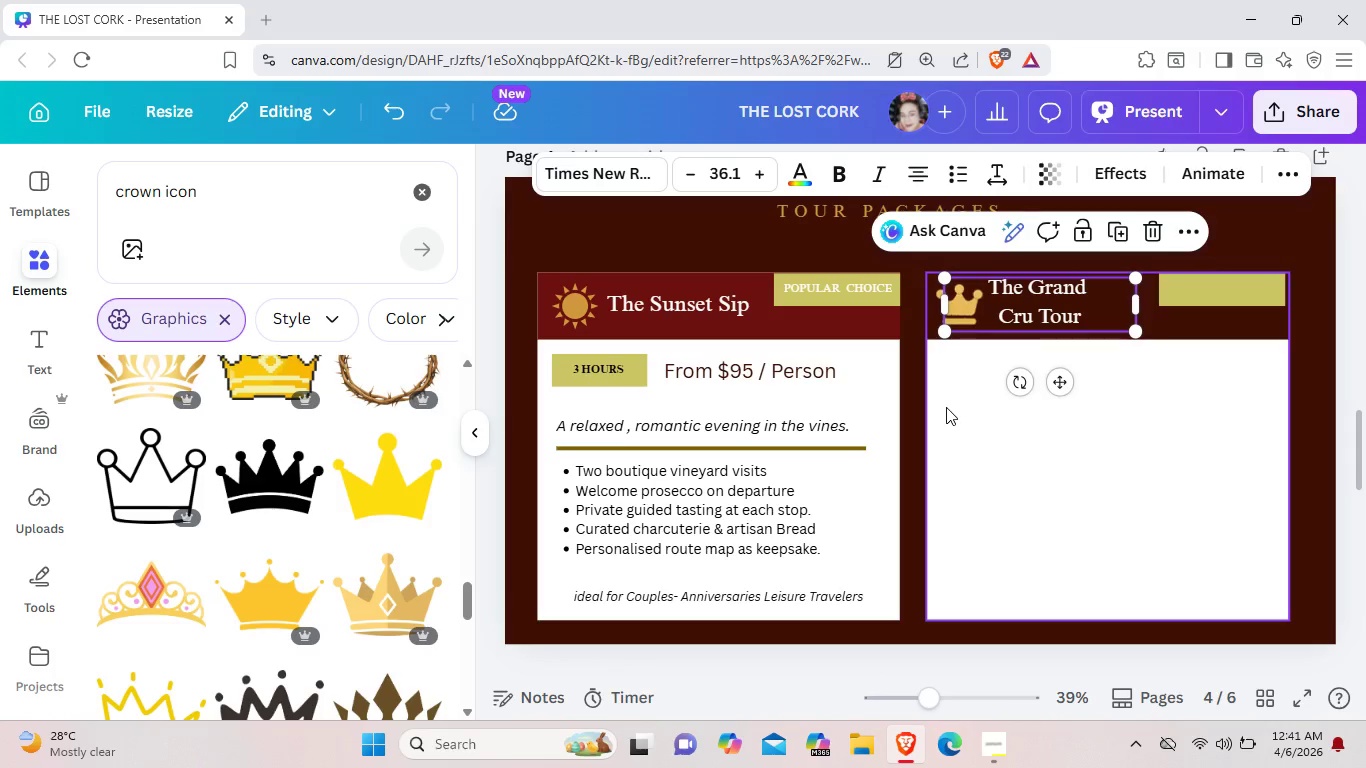 
wait(16.94)
 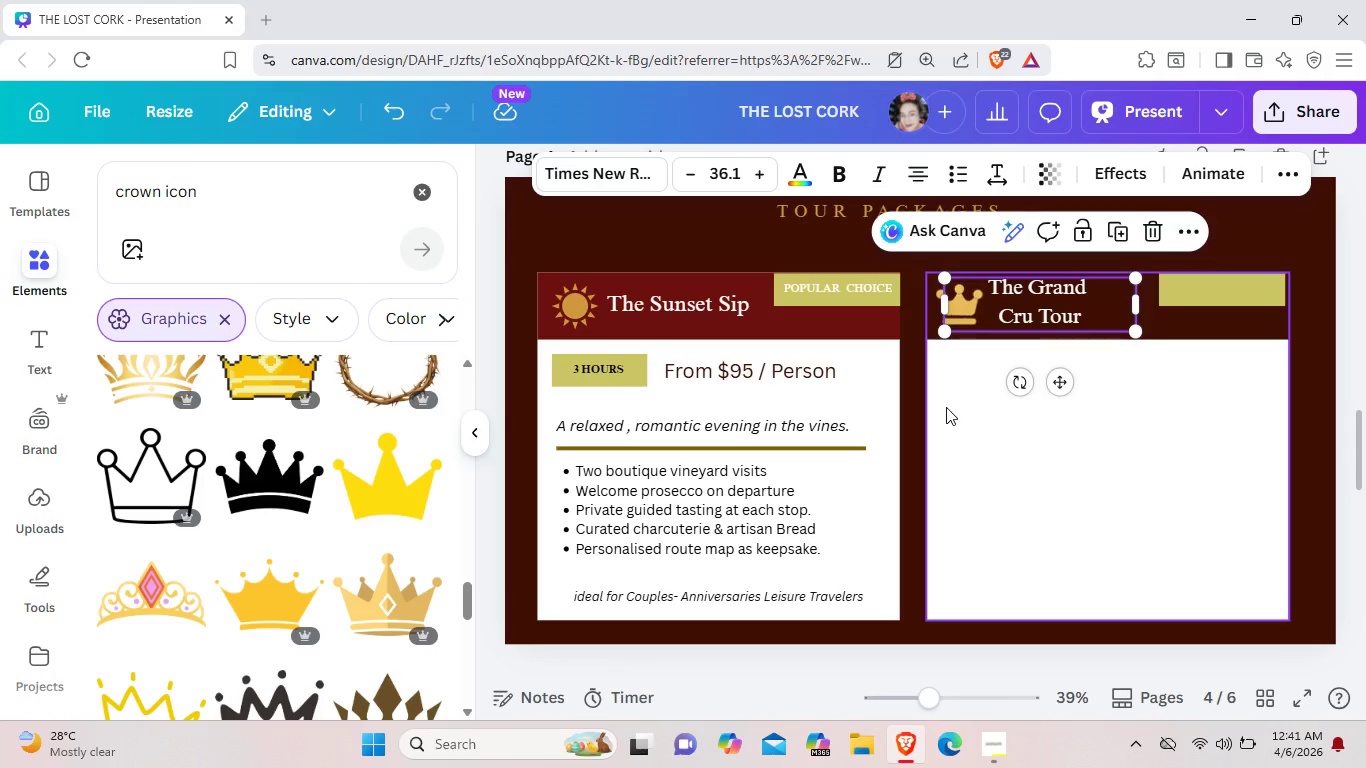 
left_click([51, 337])
 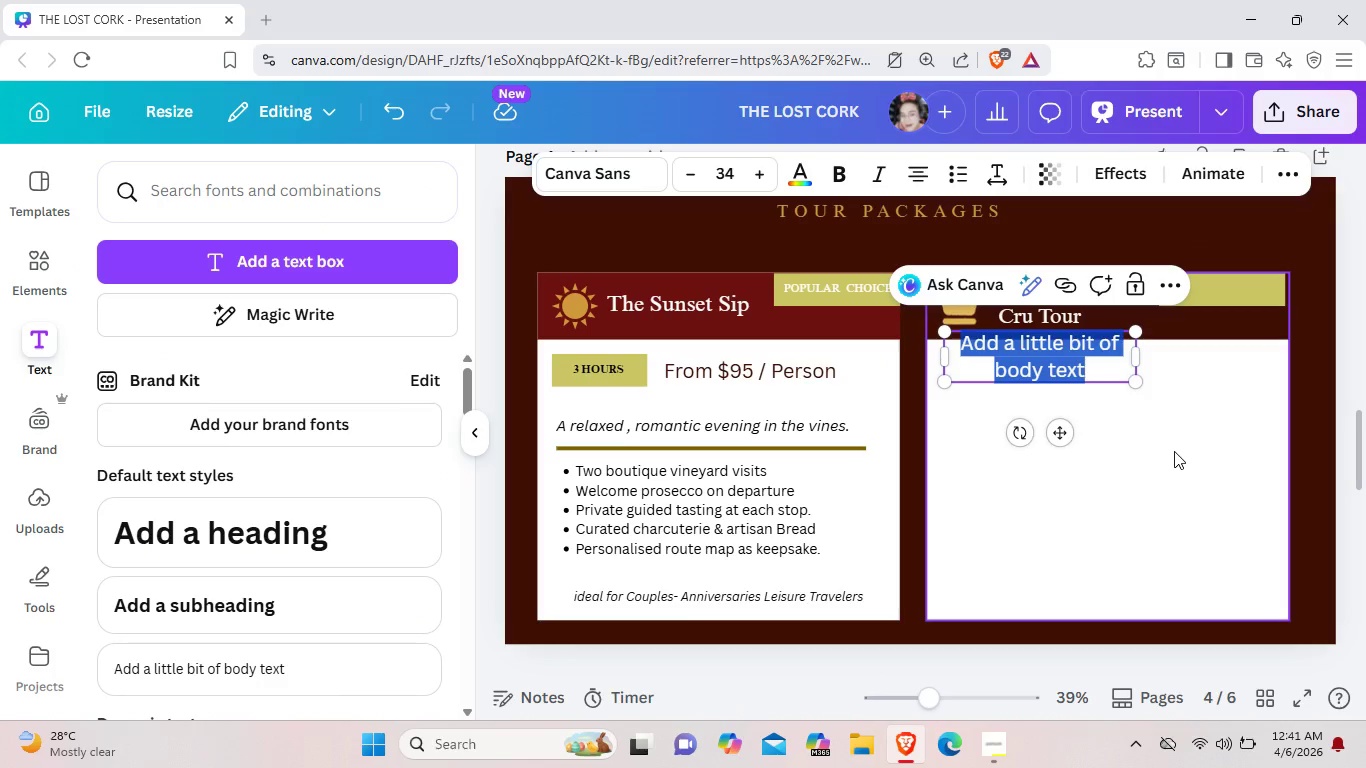 
key(Backspace)
type(Pemium Experience)
 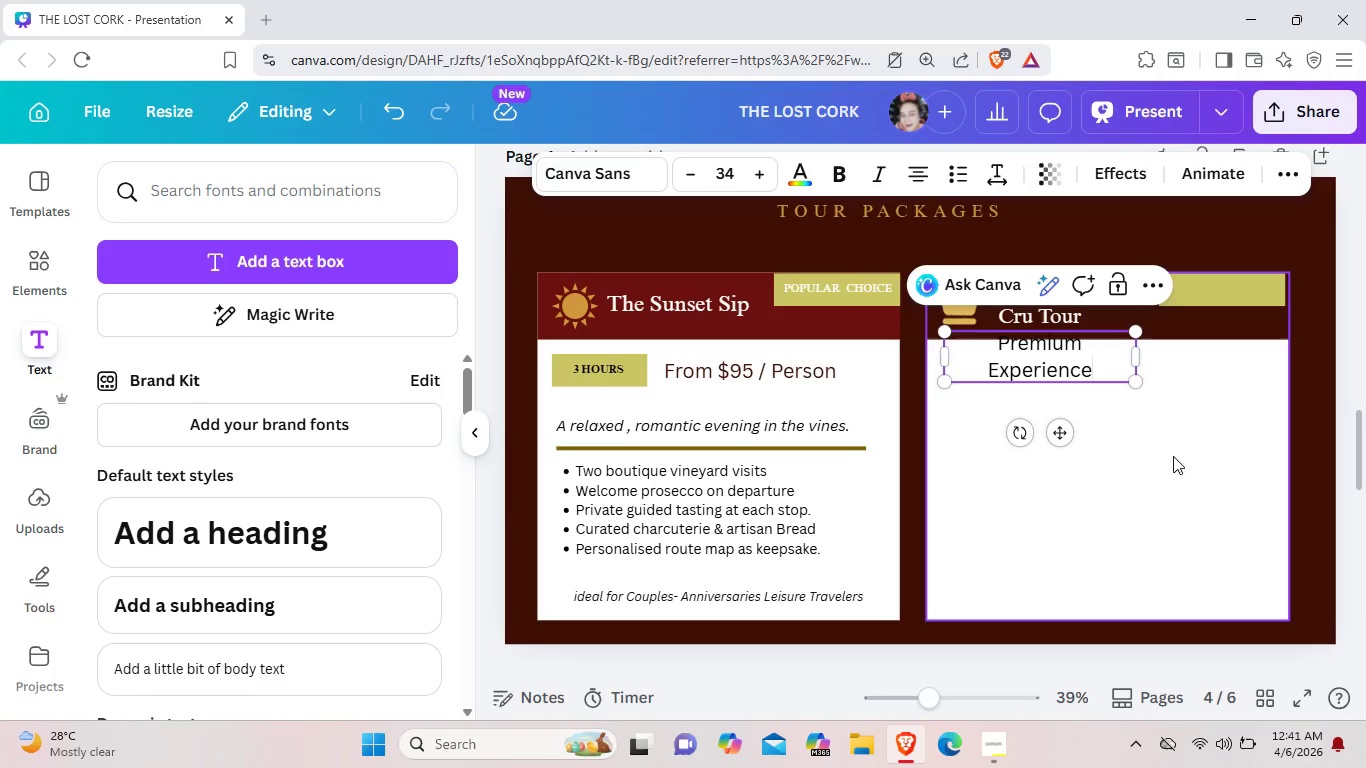 
wait(5.02)
 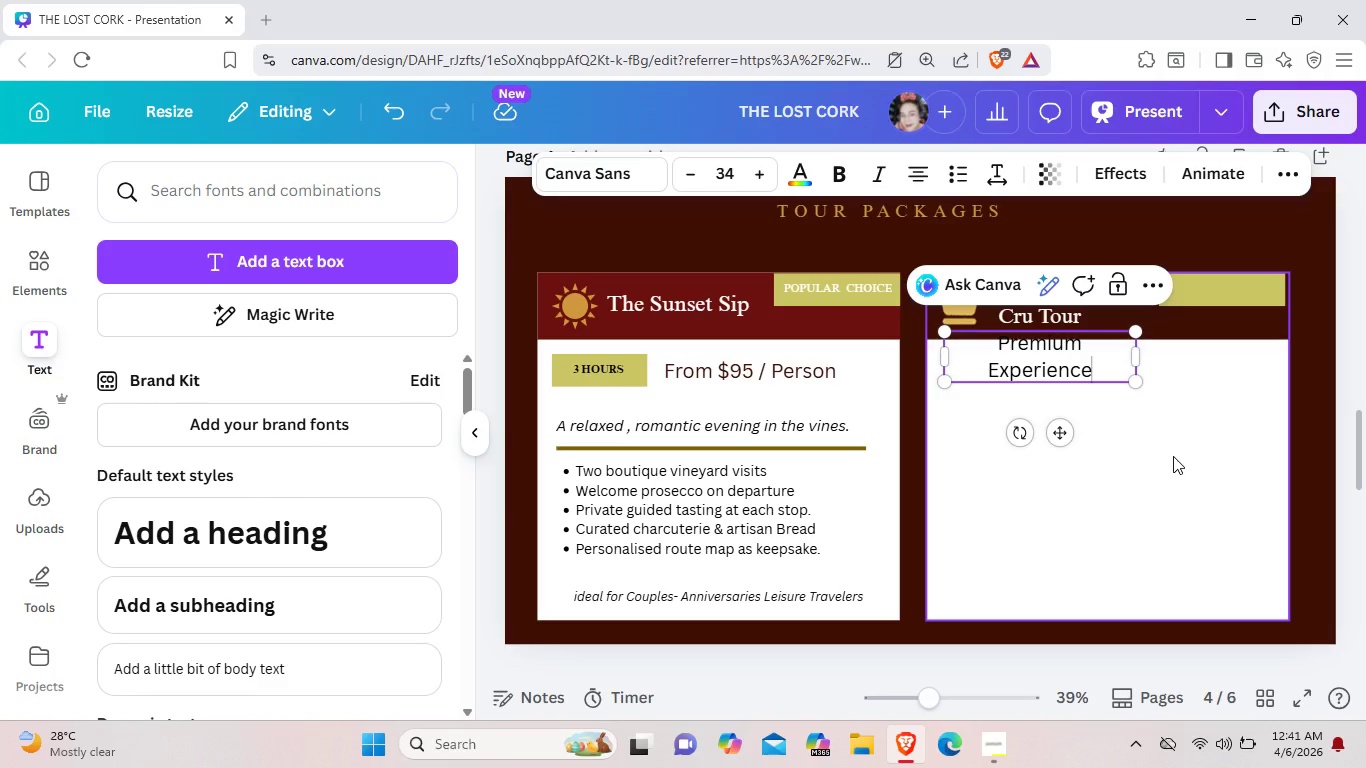 
left_click_drag(start_coordinate=[1102, 378], to_coordinate=[1000, 348])
 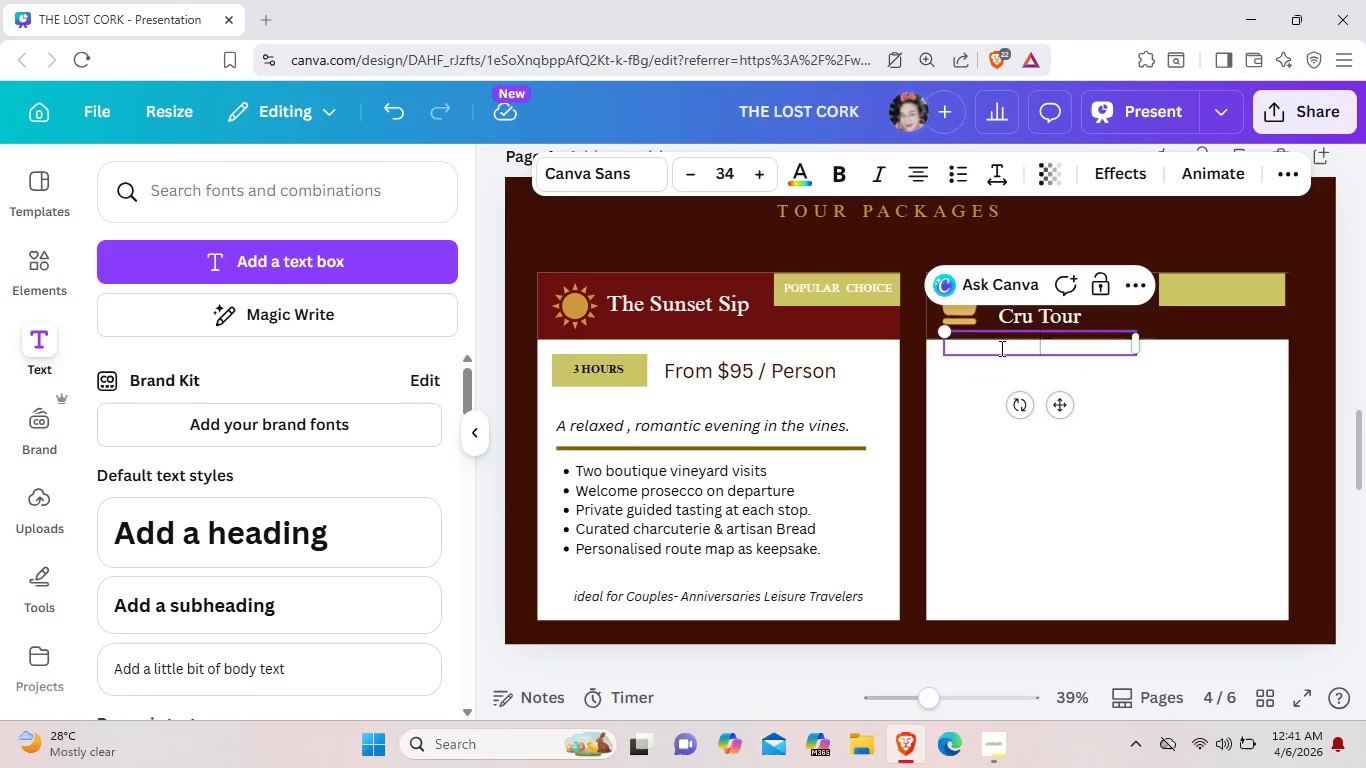 
key(Backspace)
type(PREIMU)
key(Backspace)
key(Backspace)
key(Backspace)
type(MIUM )
 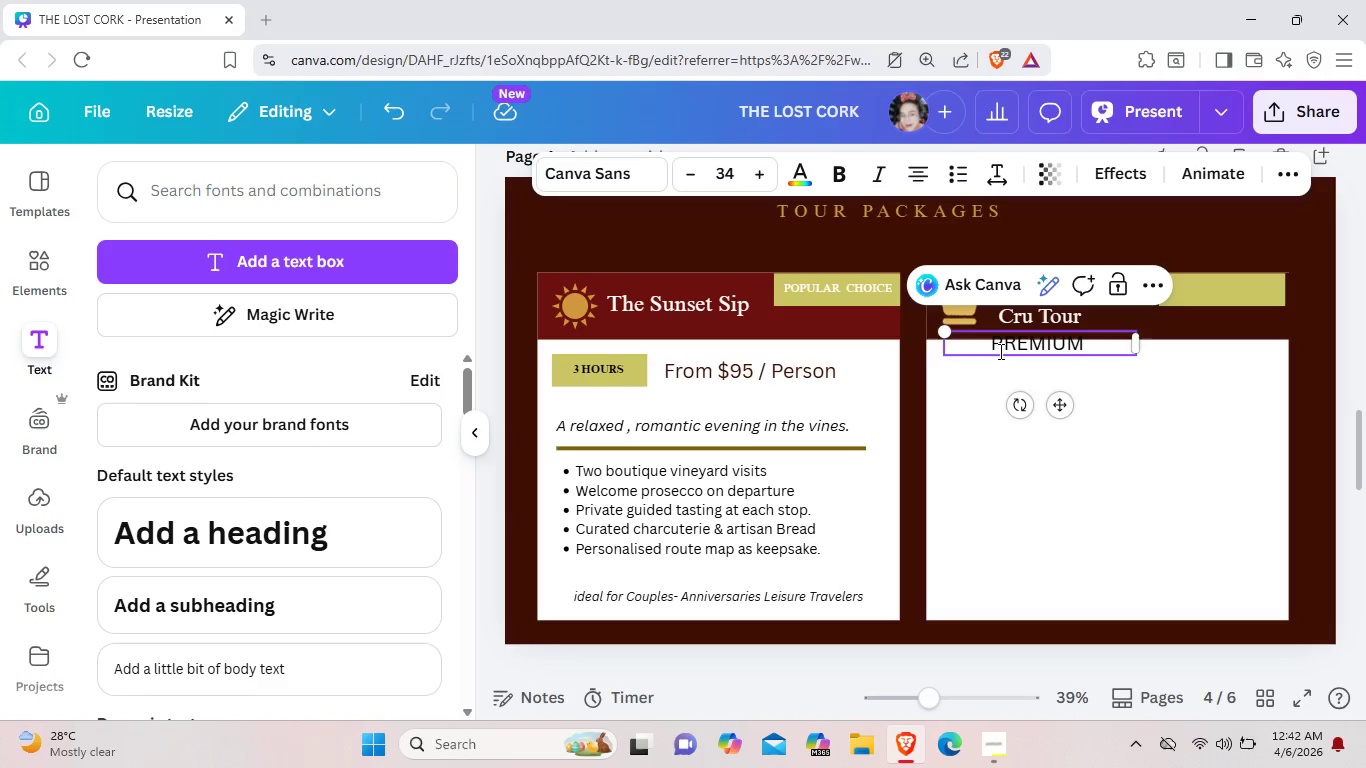 
wait(5.08)
 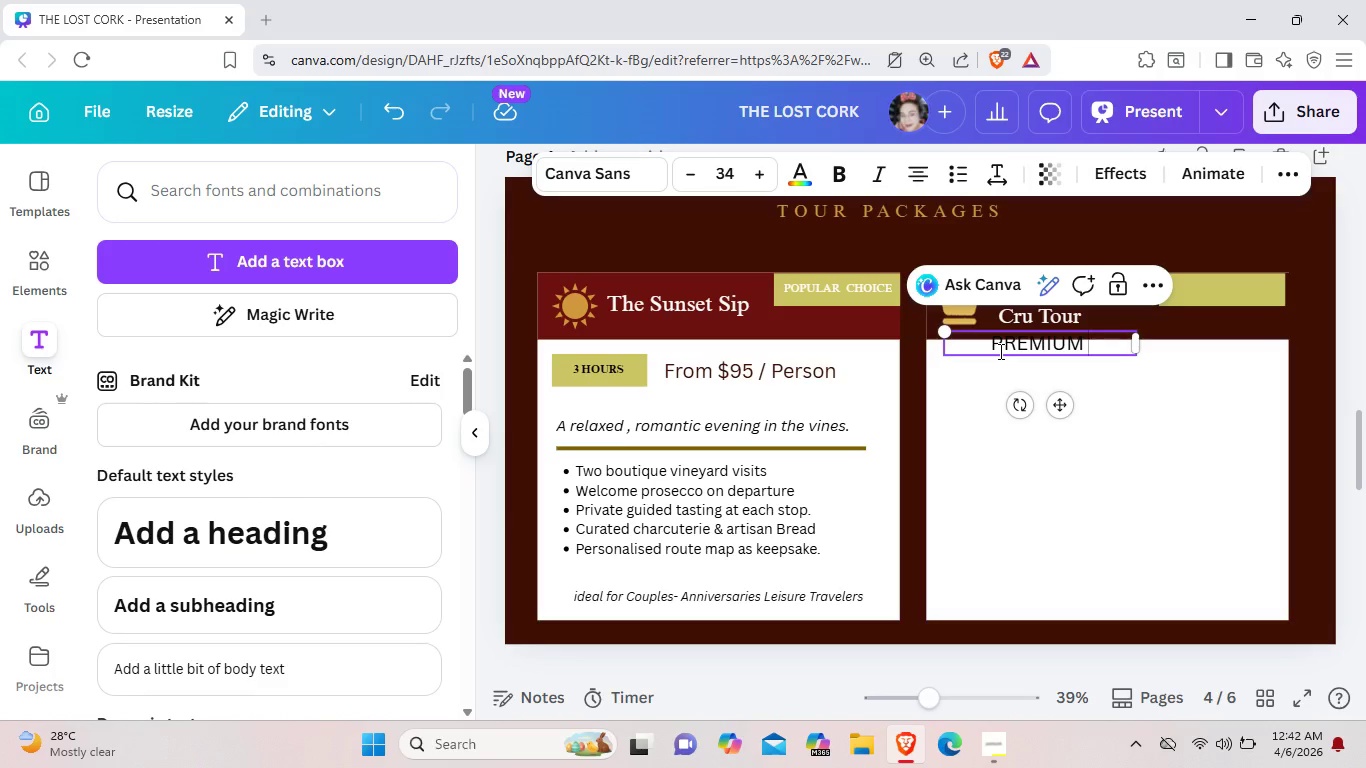 
type(EXPERIENCE)
 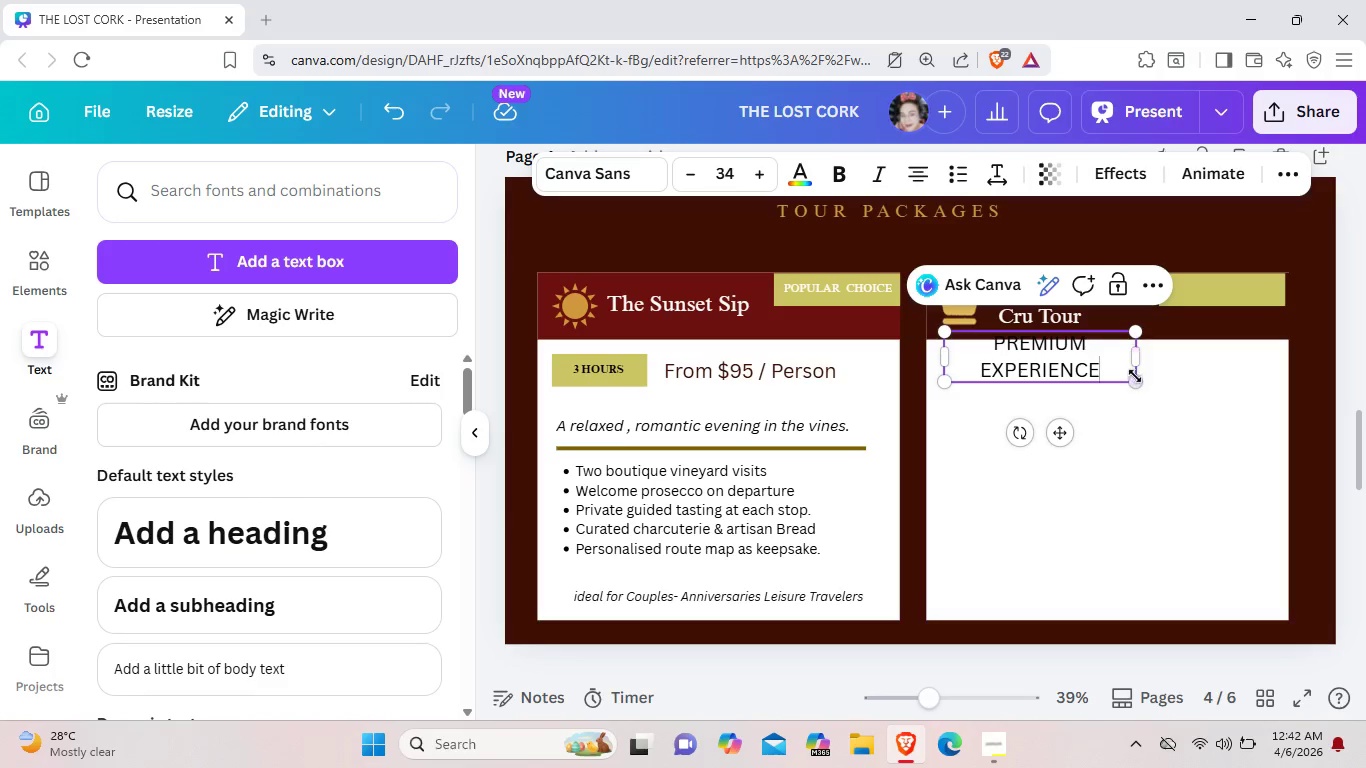 
left_click_drag(start_coordinate=[1135, 379], to_coordinate=[1103, 360])
 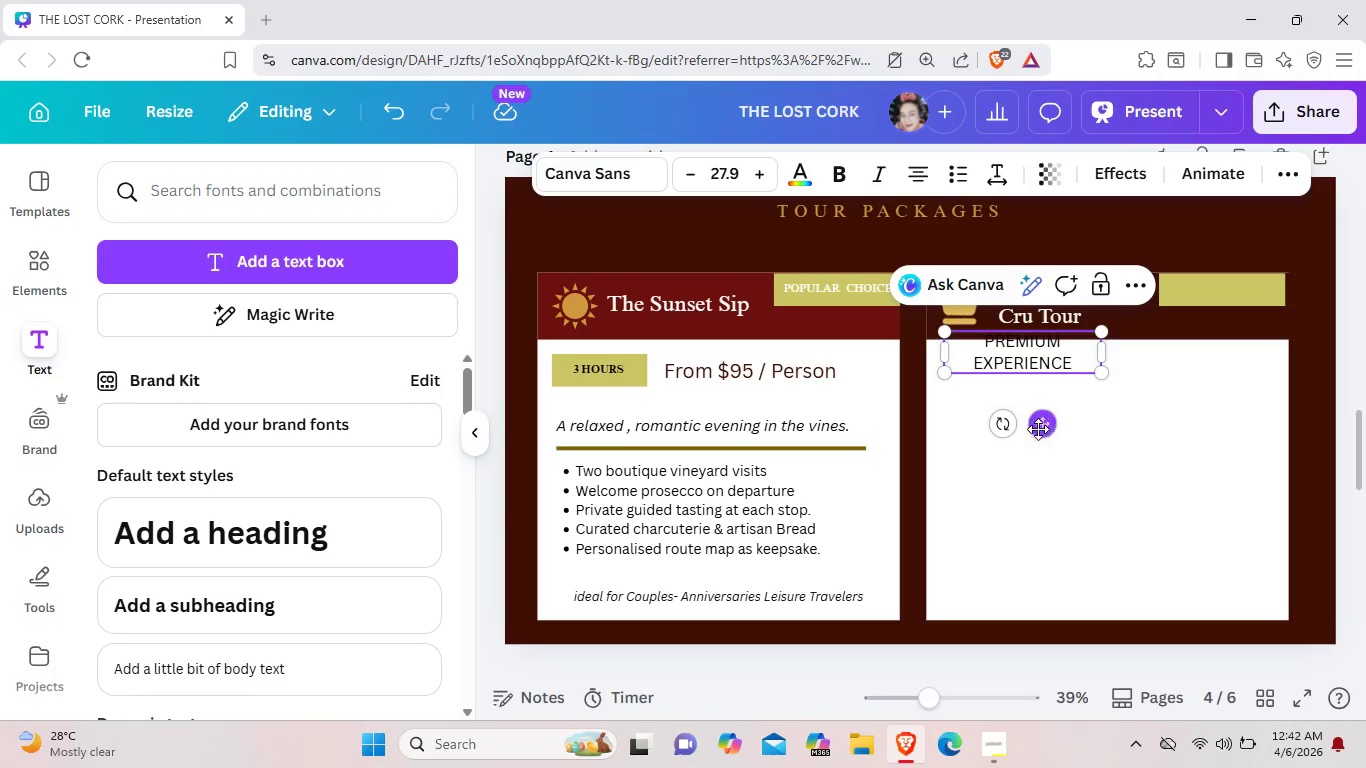 
left_click_drag(start_coordinate=[1038, 429], to_coordinate=[1209, 374])
 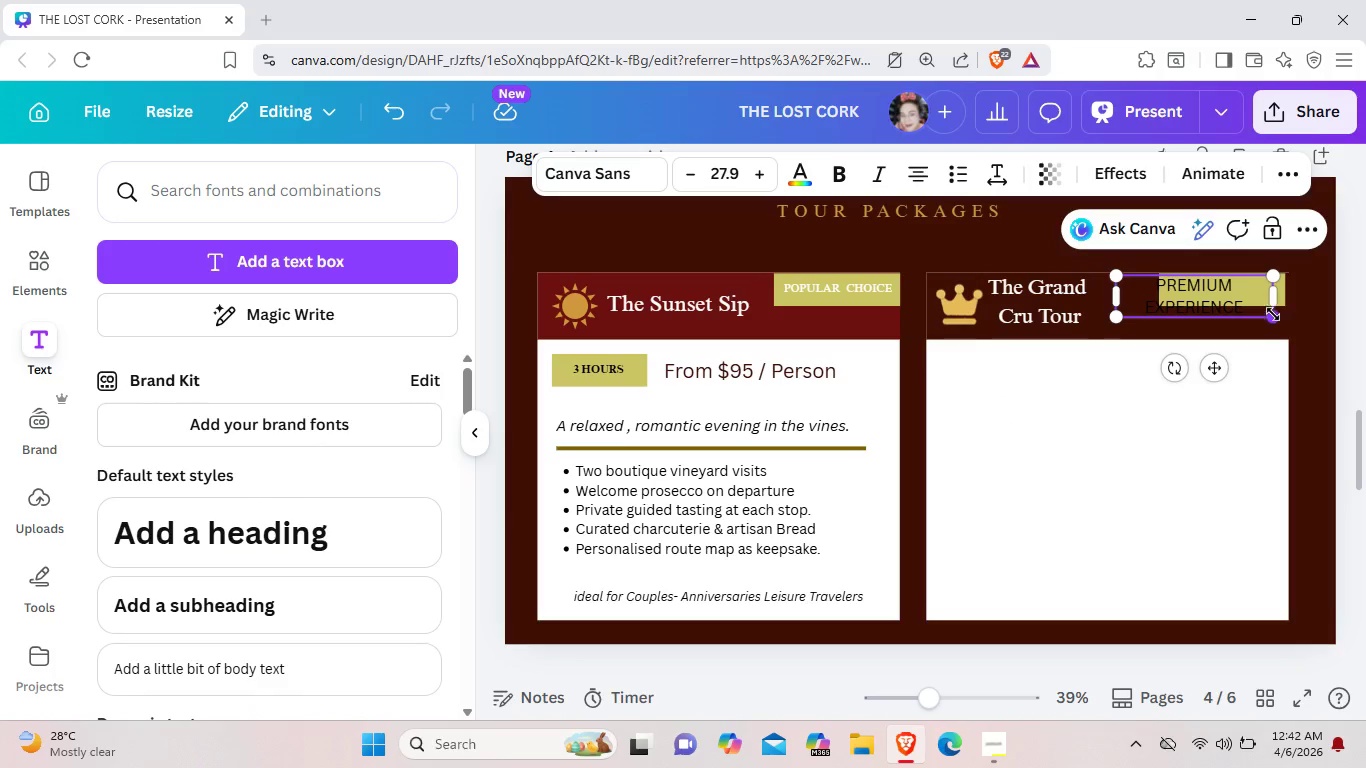 
left_click_drag(start_coordinate=[1276, 314], to_coordinate=[1229, 299])
 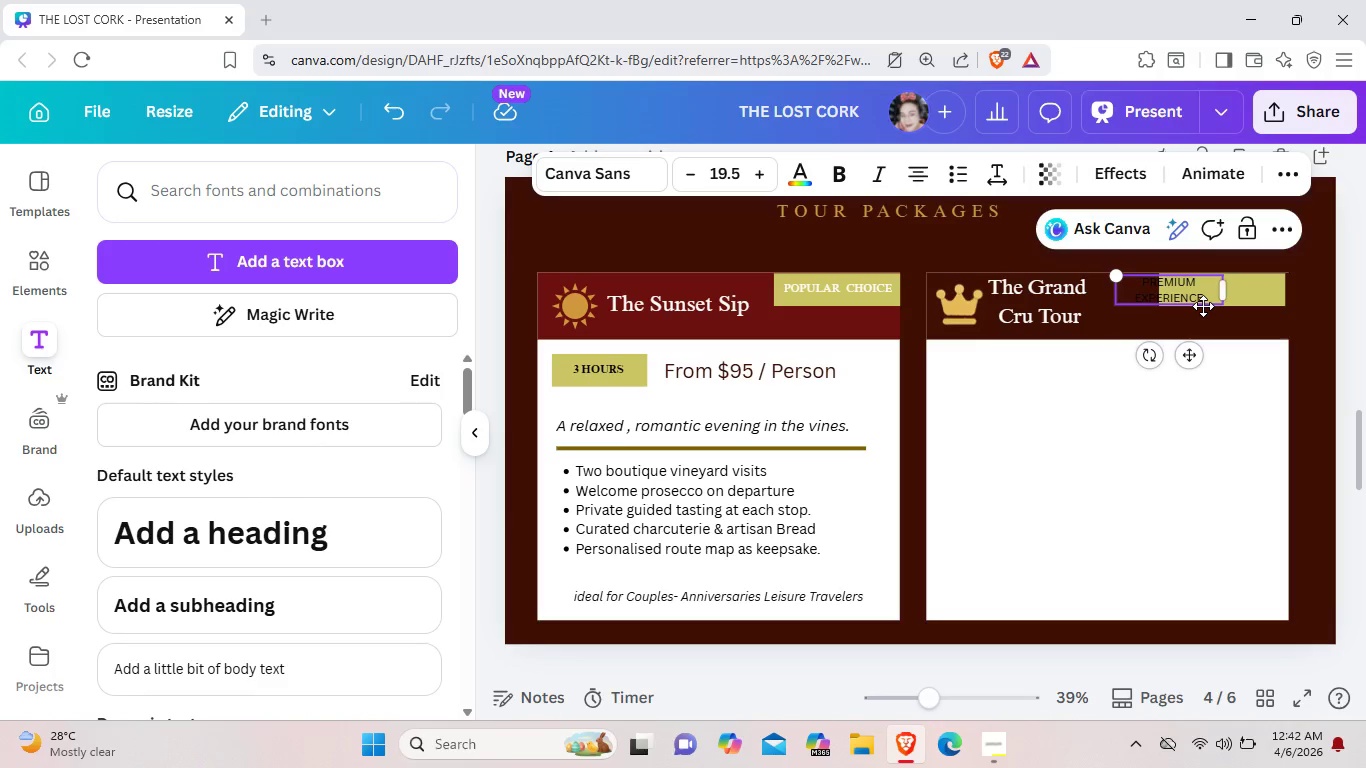 
left_click_drag(start_coordinate=[1193, 363], to_coordinate=[1246, 362])
 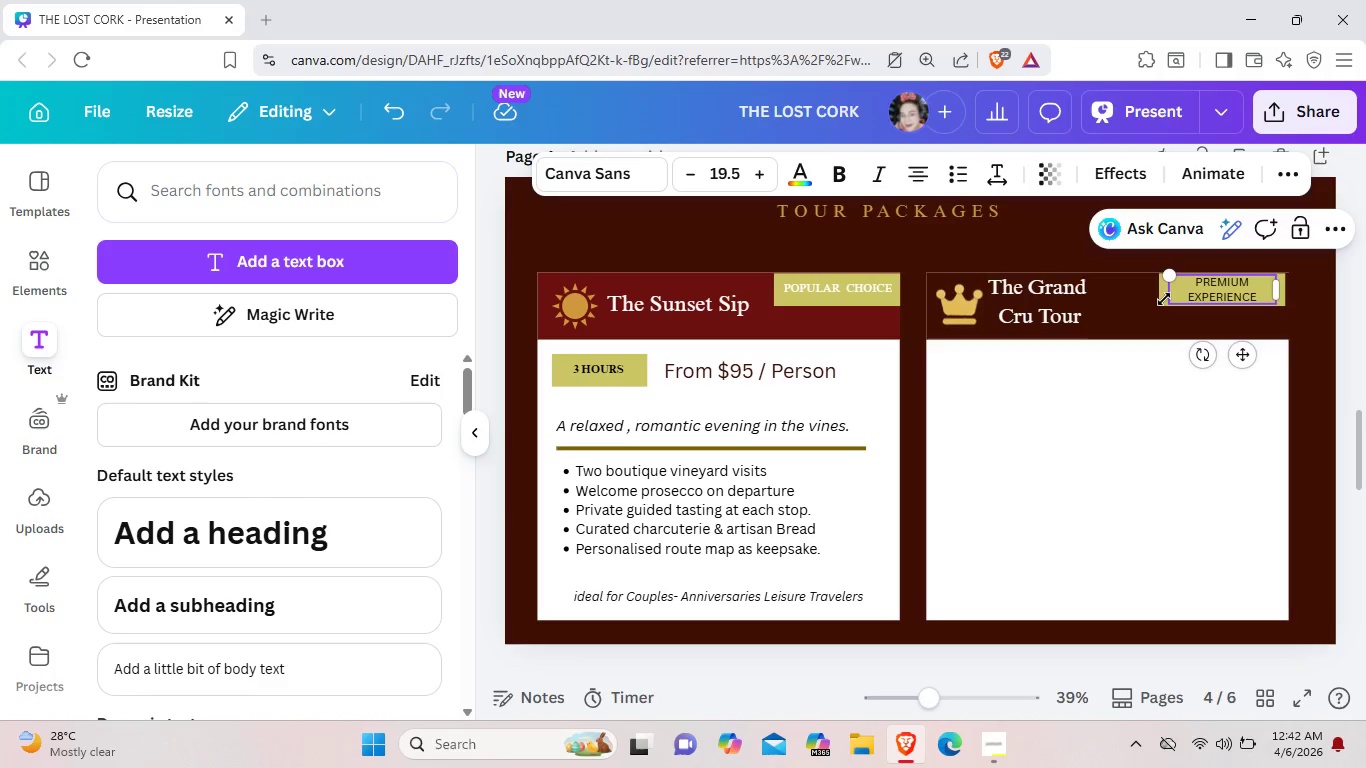 
left_click([1164, 299])
 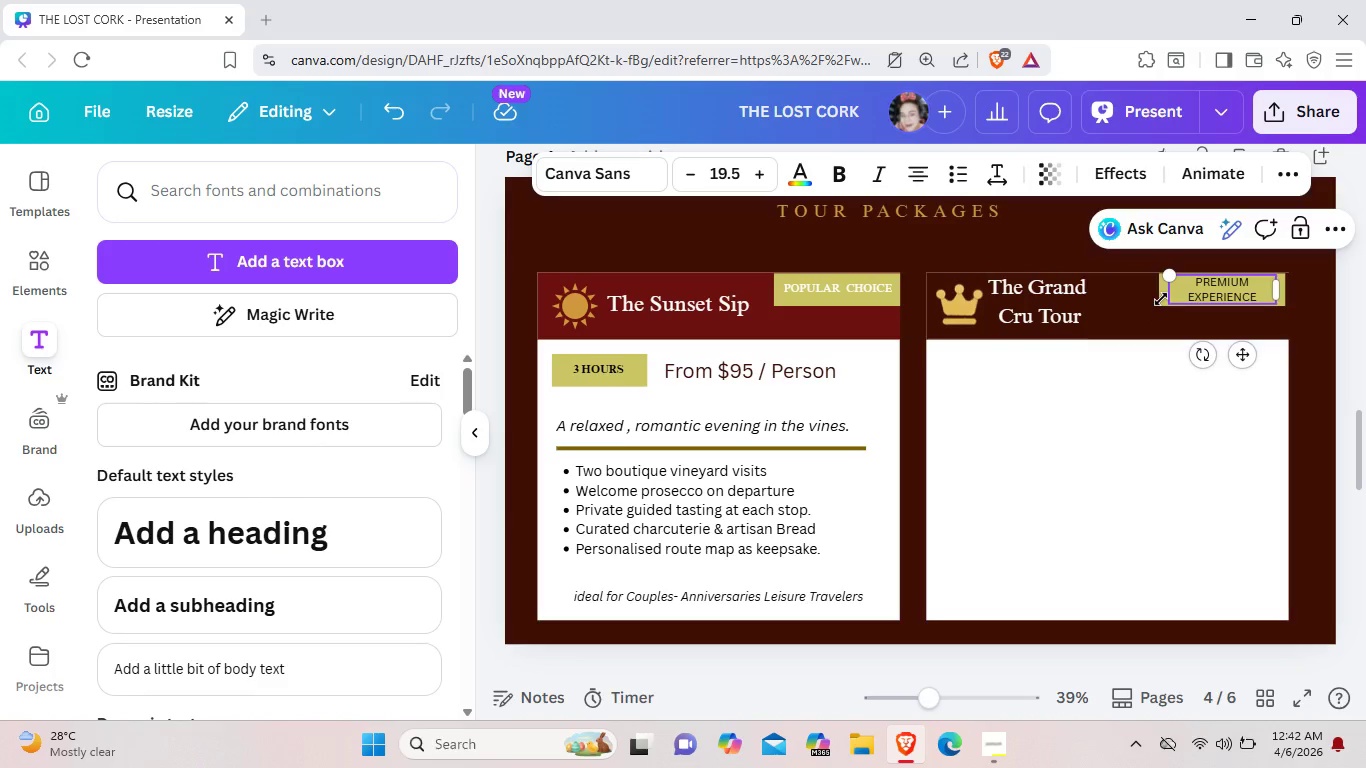 
left_click([1161, 299])
 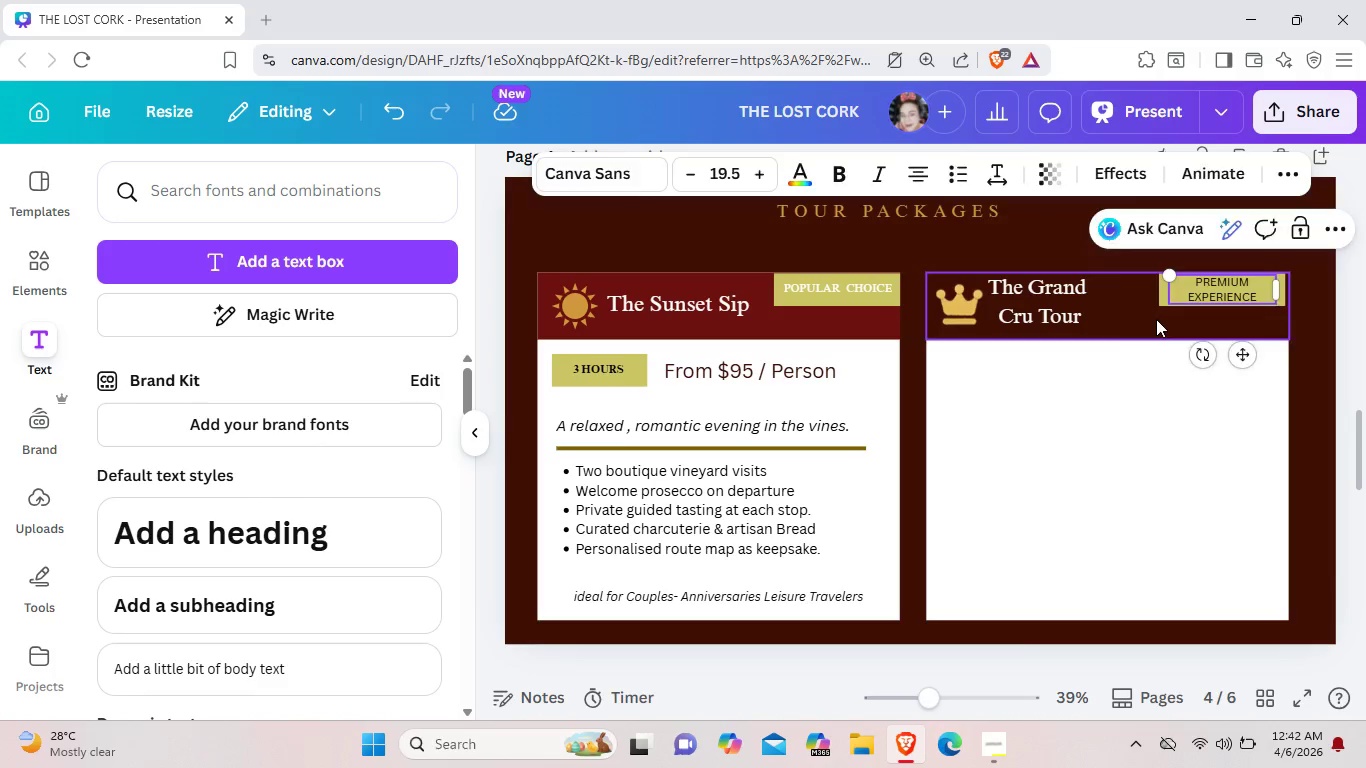 
left_click([1156, 319])
 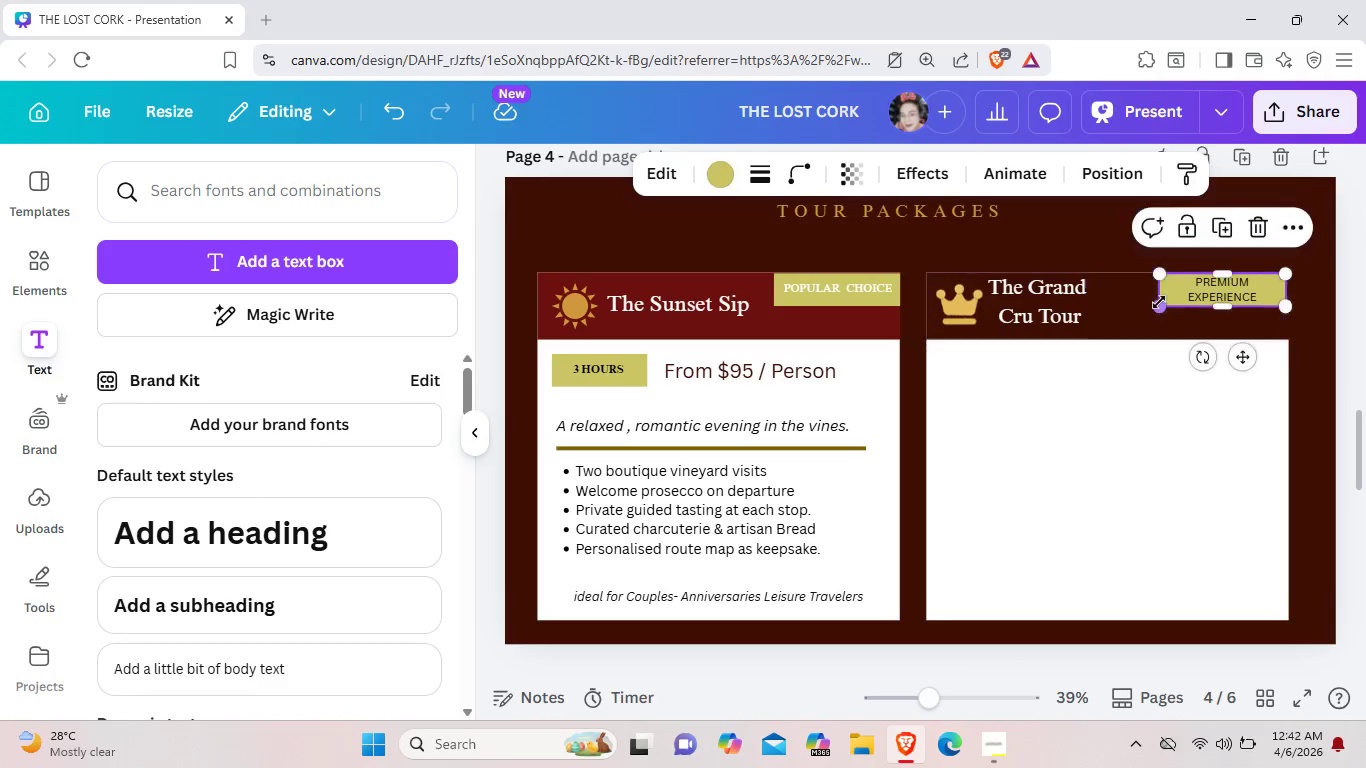 
left_click([1159, 302])
 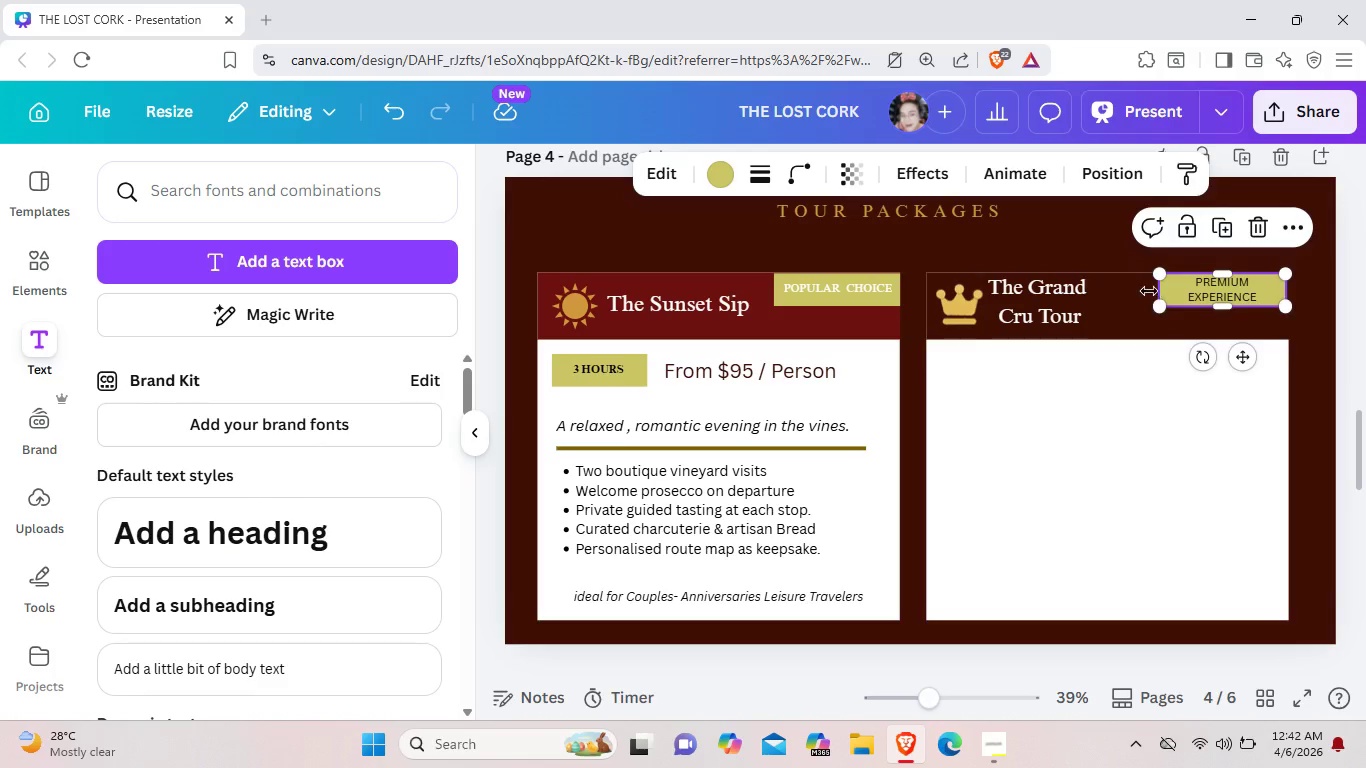 
left_click_drag(start_coordinate=[1156, 294], to_coordinate=[1137, 290])
 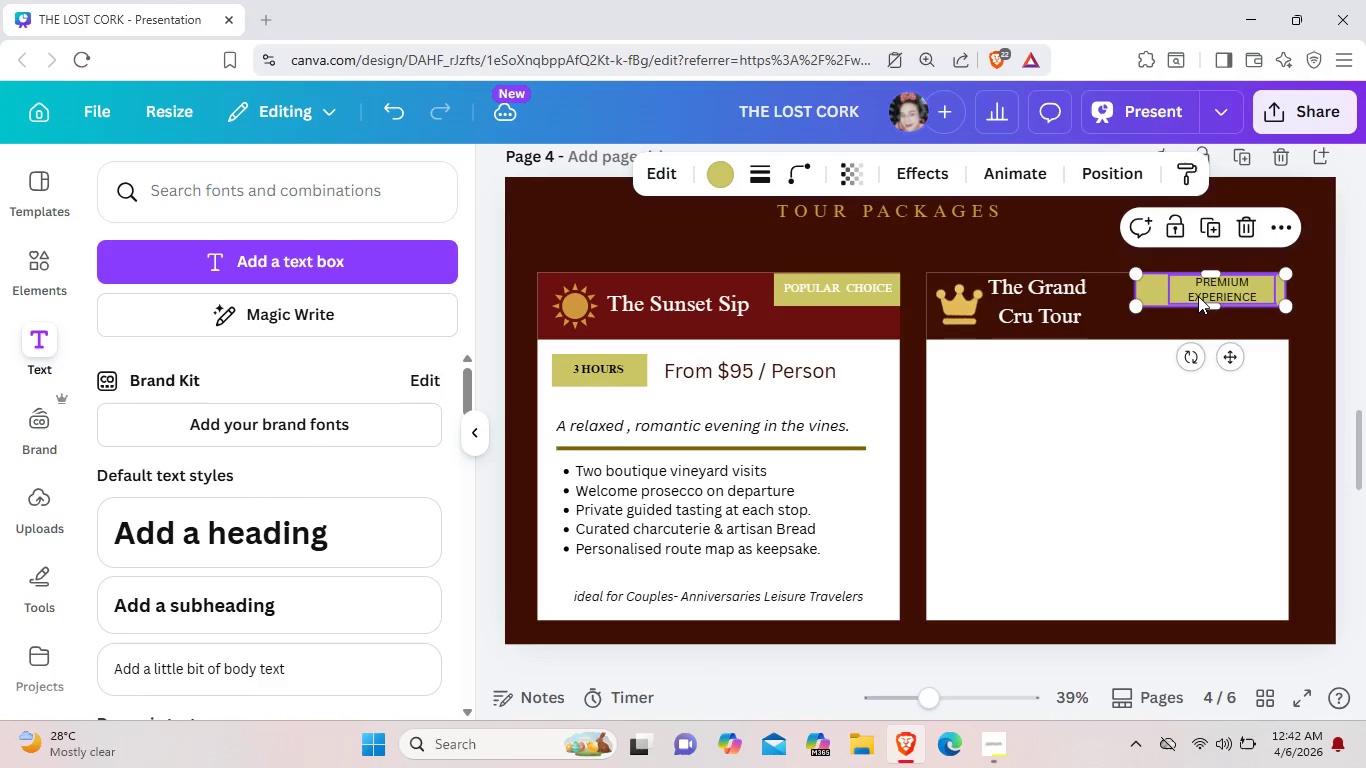 
left_click([1198, 296])
 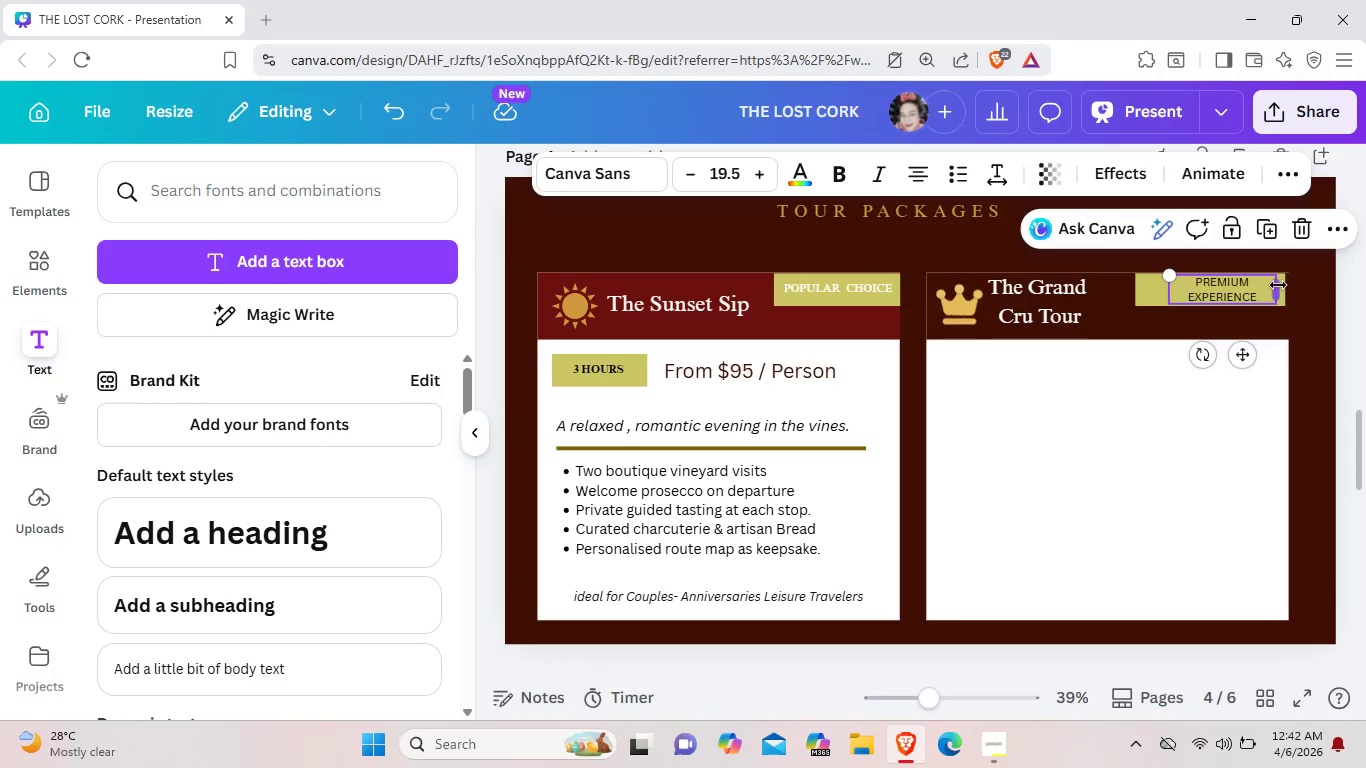 
left_click_drag(start_coordinate=[1278, 285], to_coordinate=[1301, 285])
 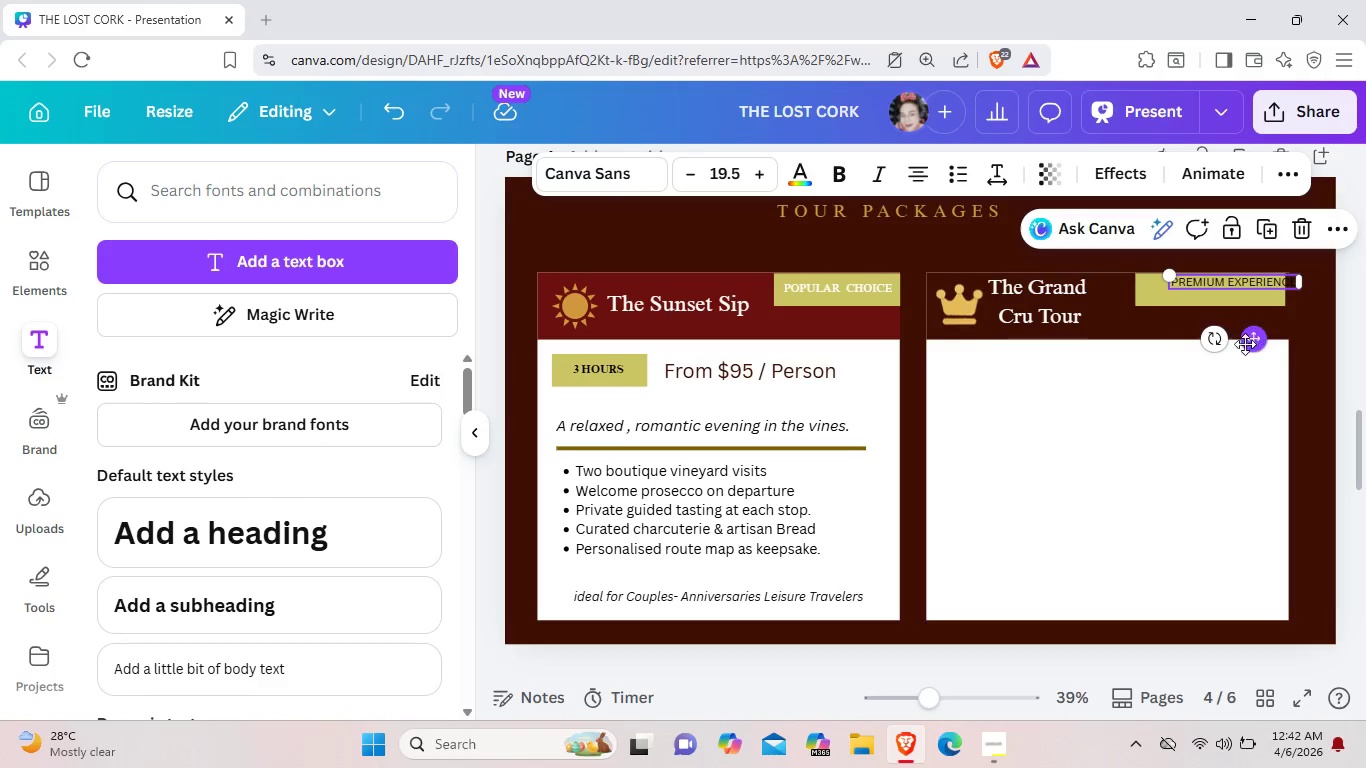 
left_click_drag(start_coordinate=[1250, 341], to_coordinate=[1227, 349])
 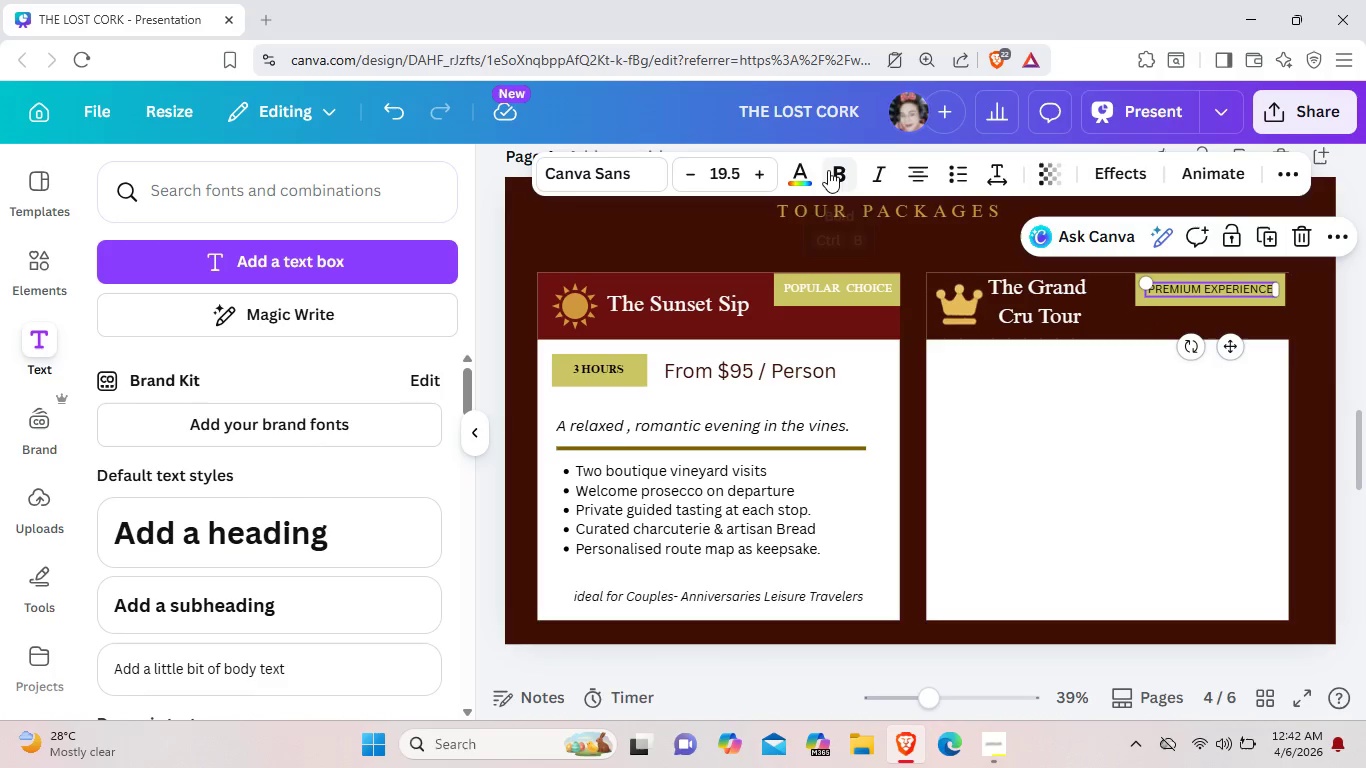 
left_click([828, 170])
 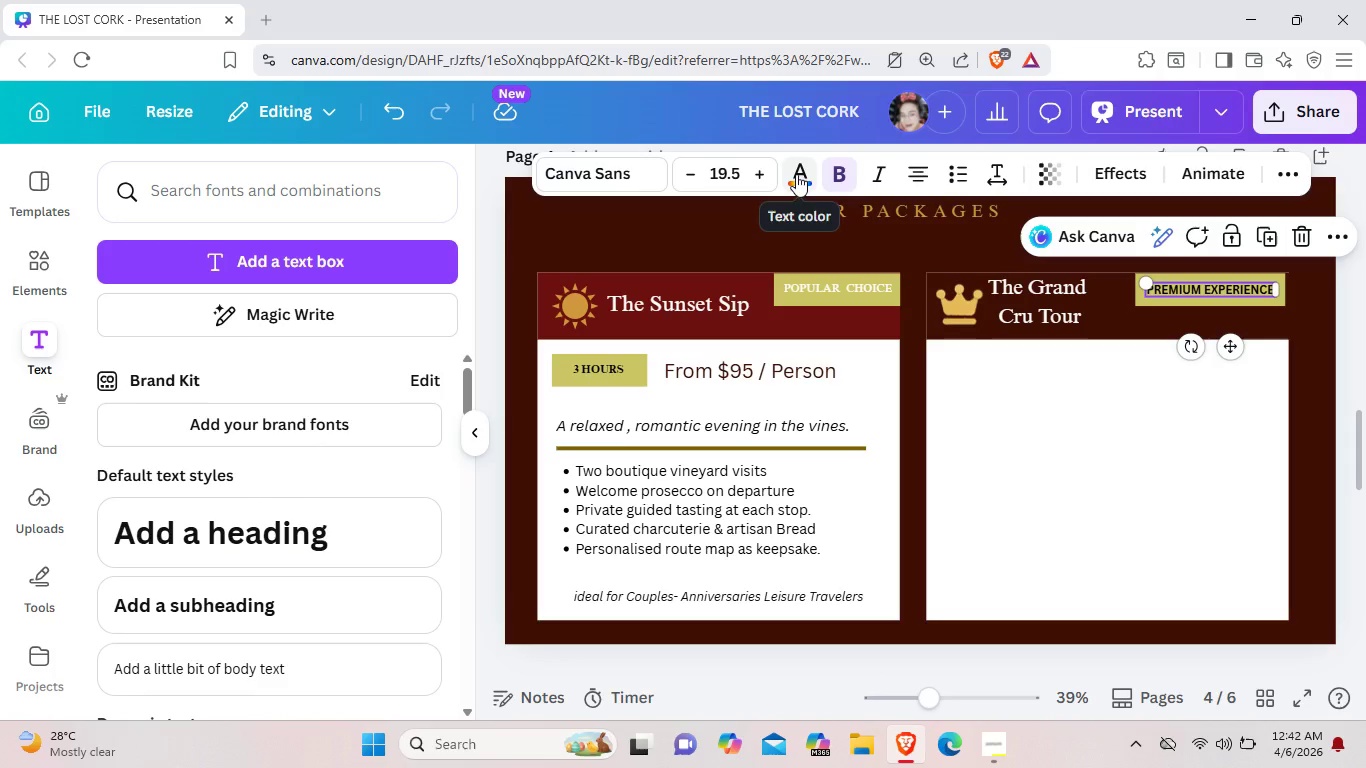 
wait(7.56)
 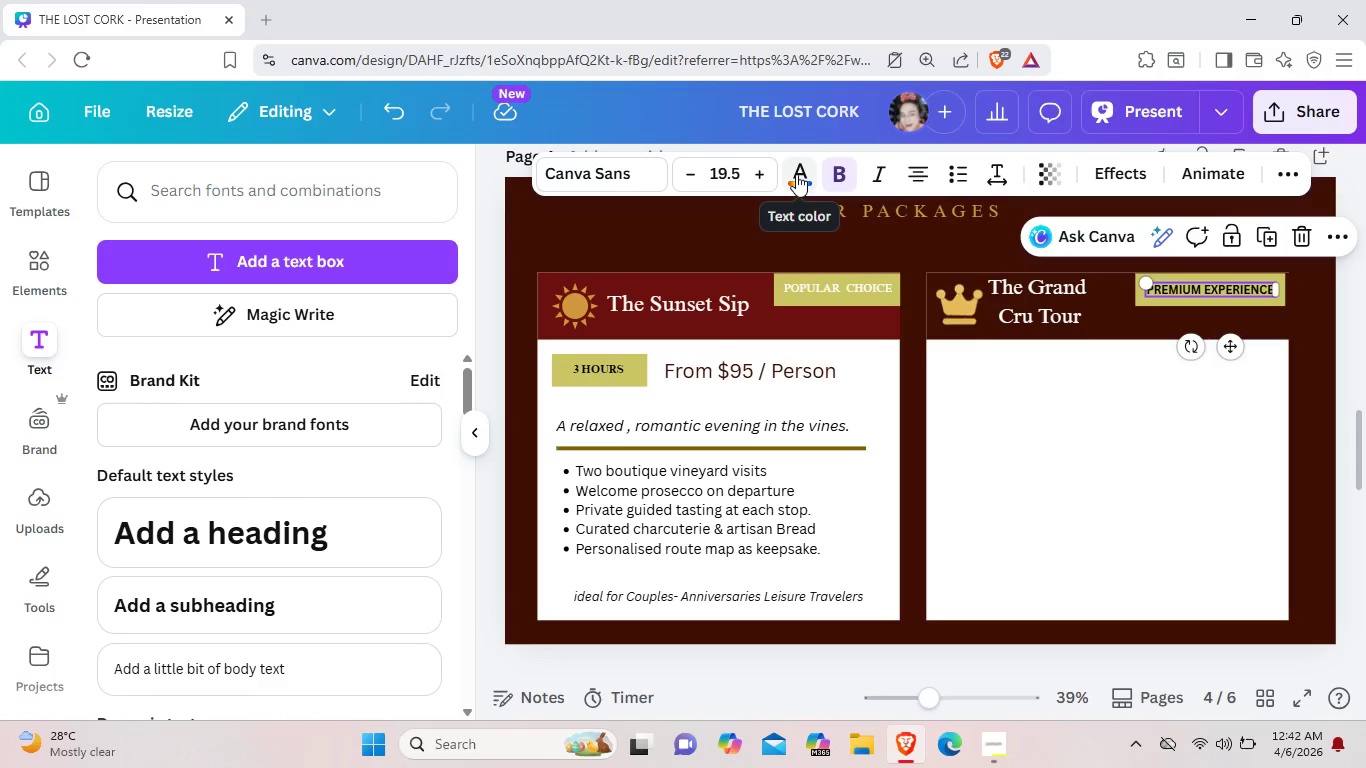 
left_click([1104, 399])
 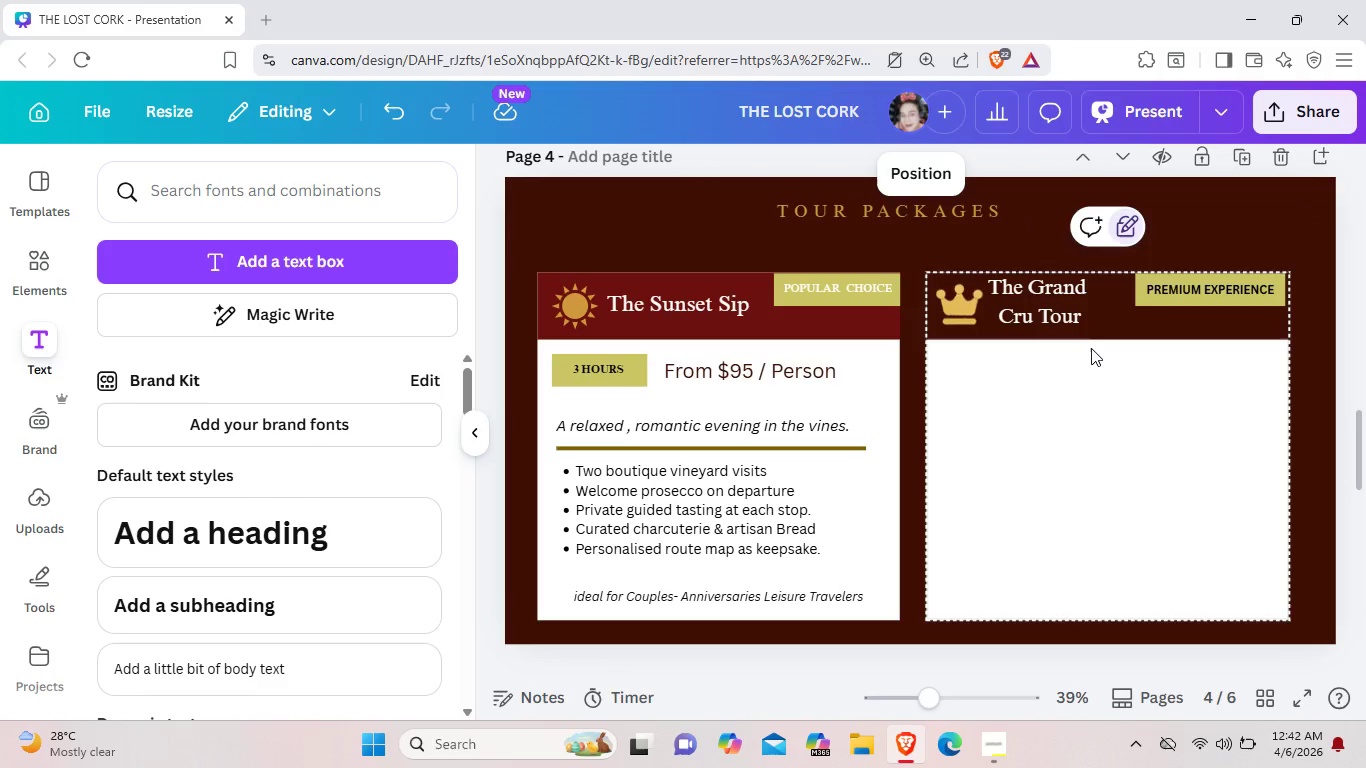 
left_click([1087, 358])
 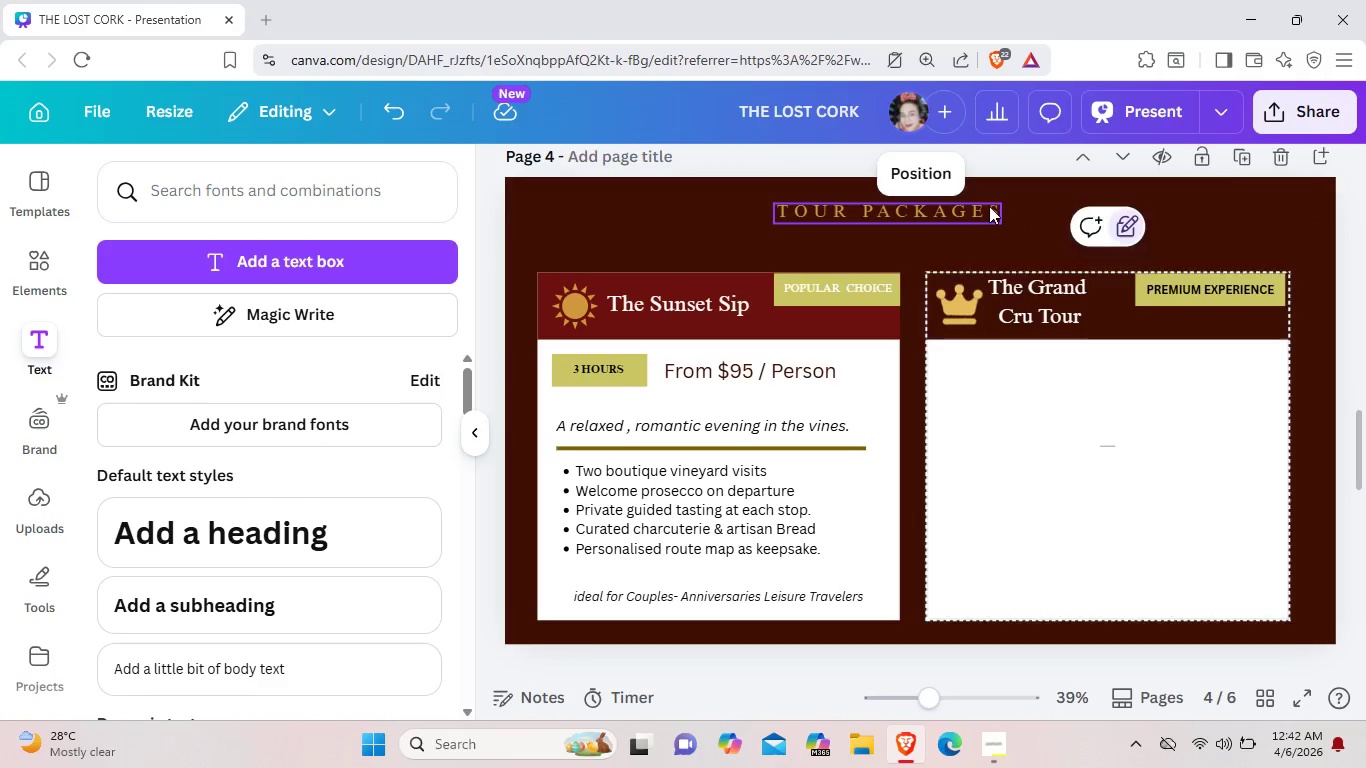 
left_click([989, 206])
 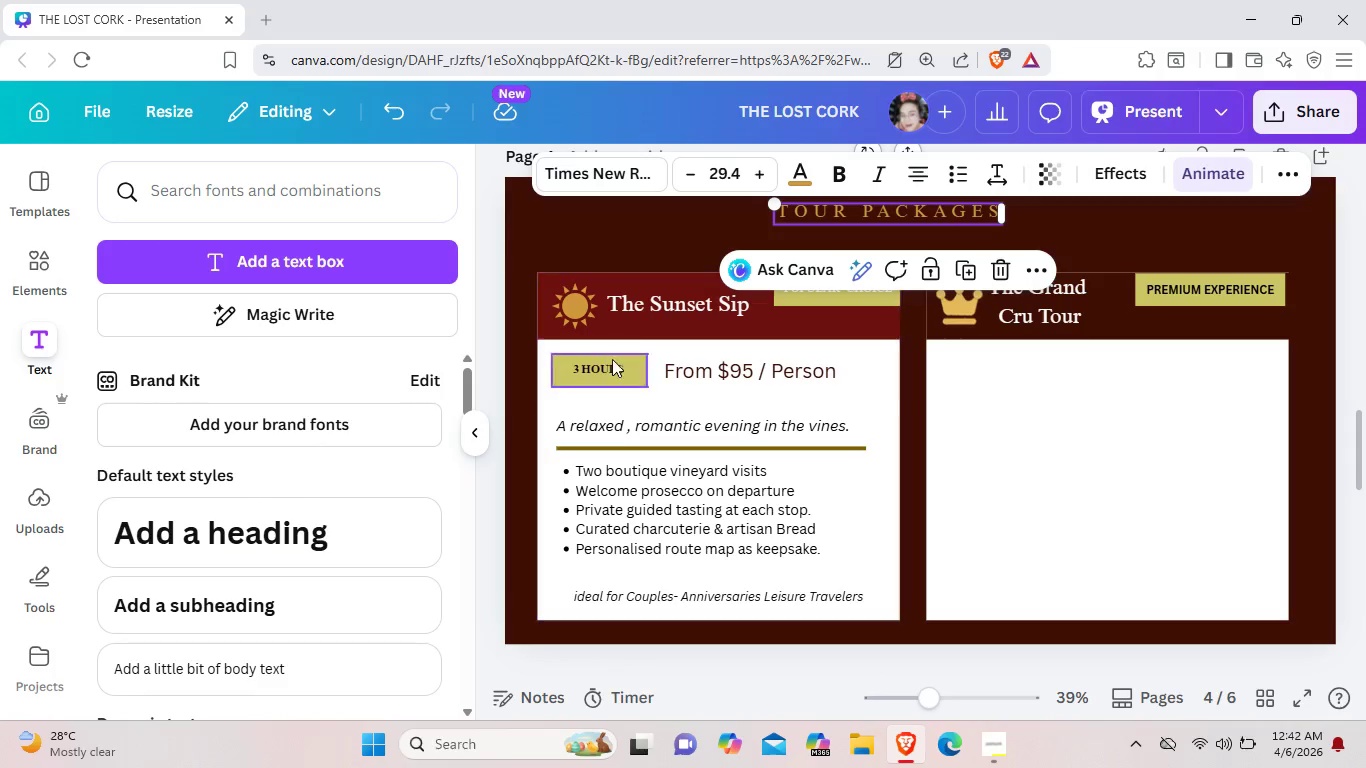 
left_click([628, 380])
 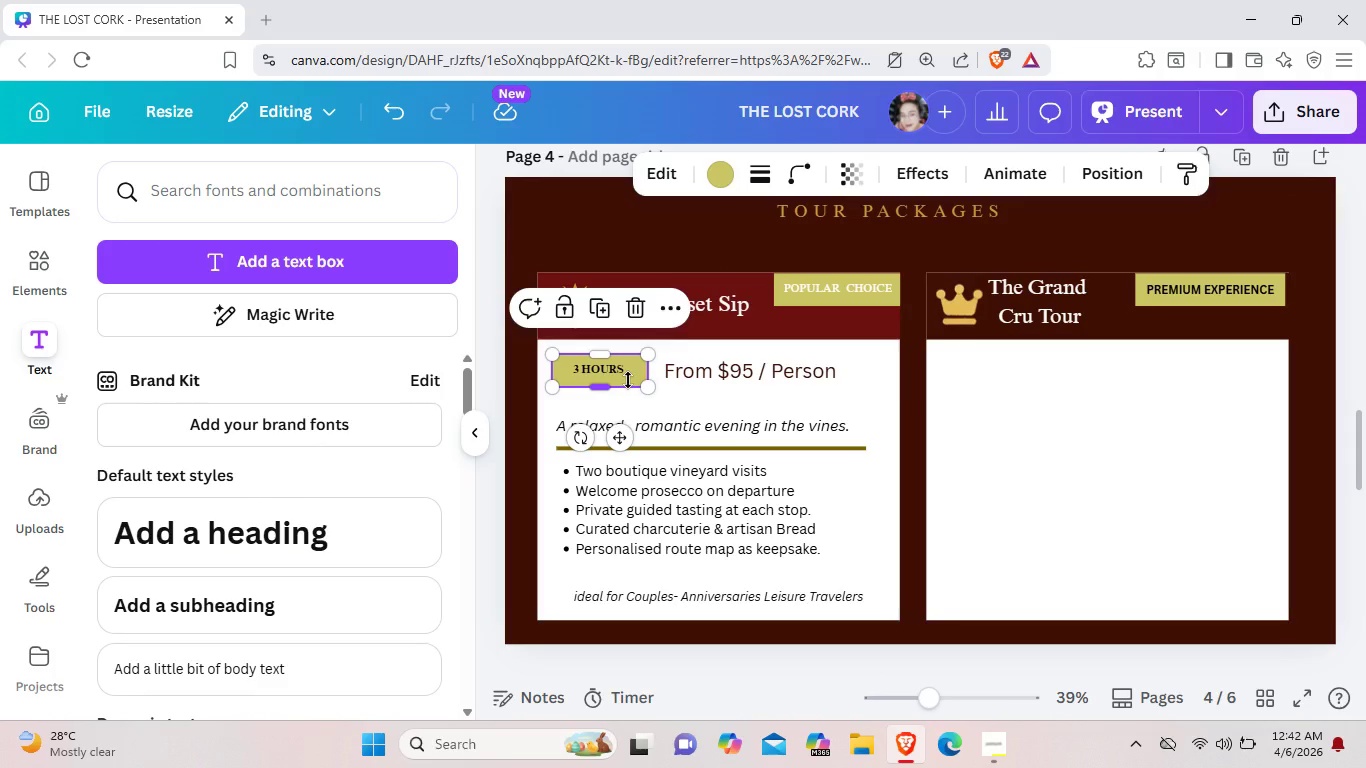 
key(Control+C)
 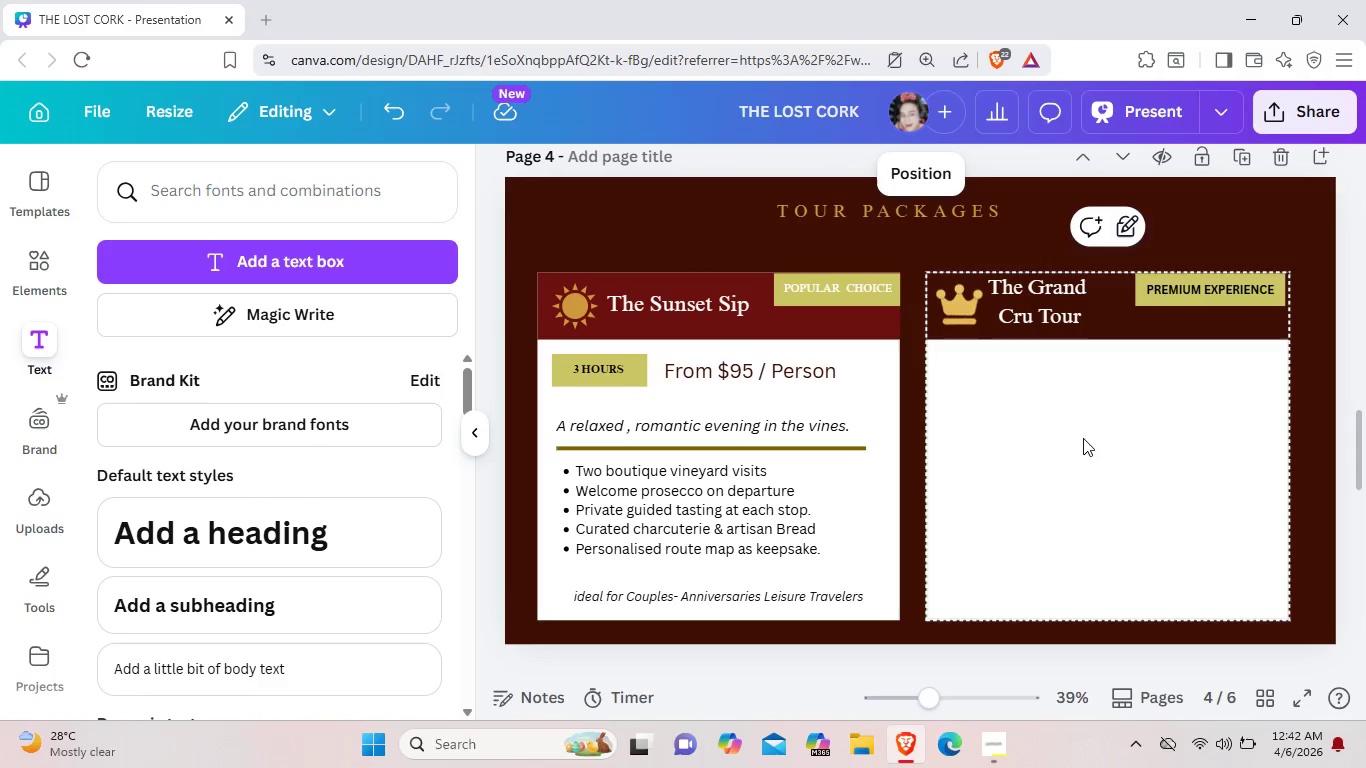 
left_click([1083, 438])
 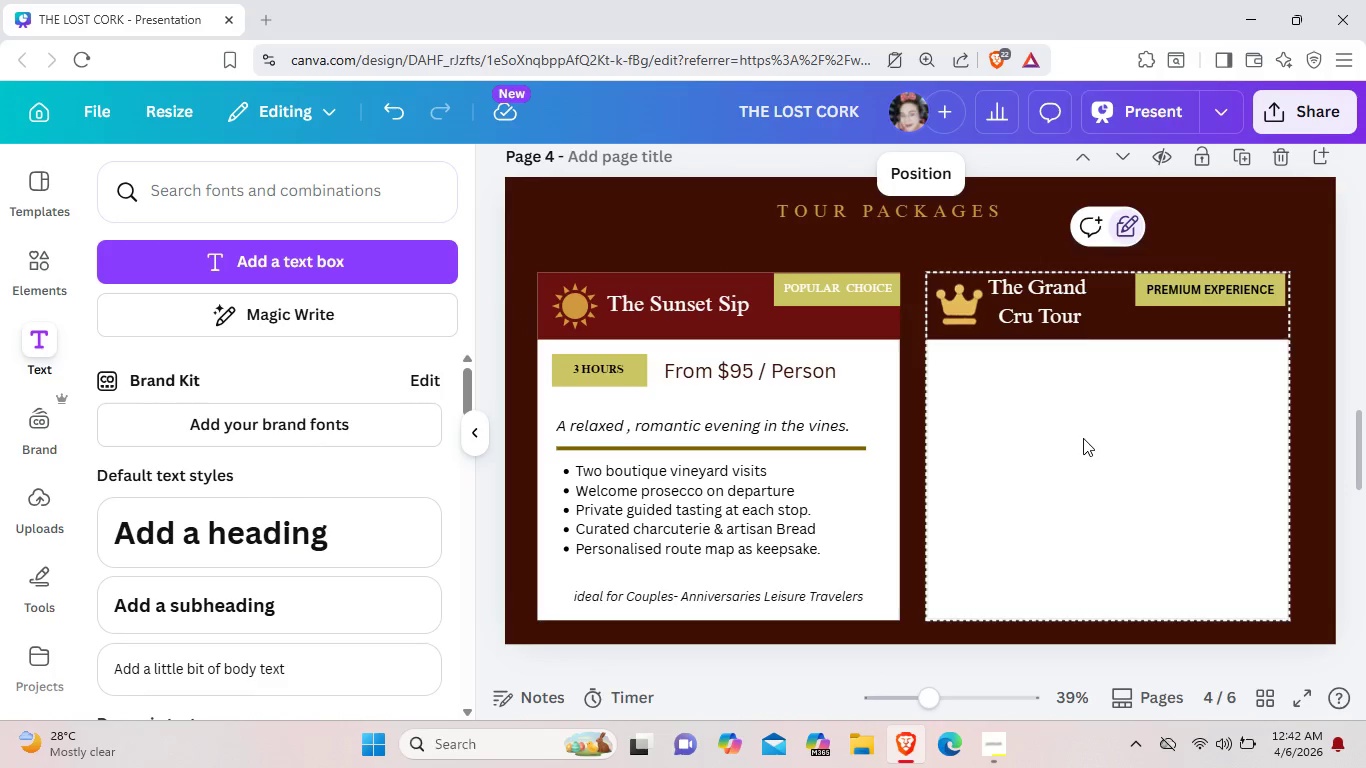 
key(Control+V)
 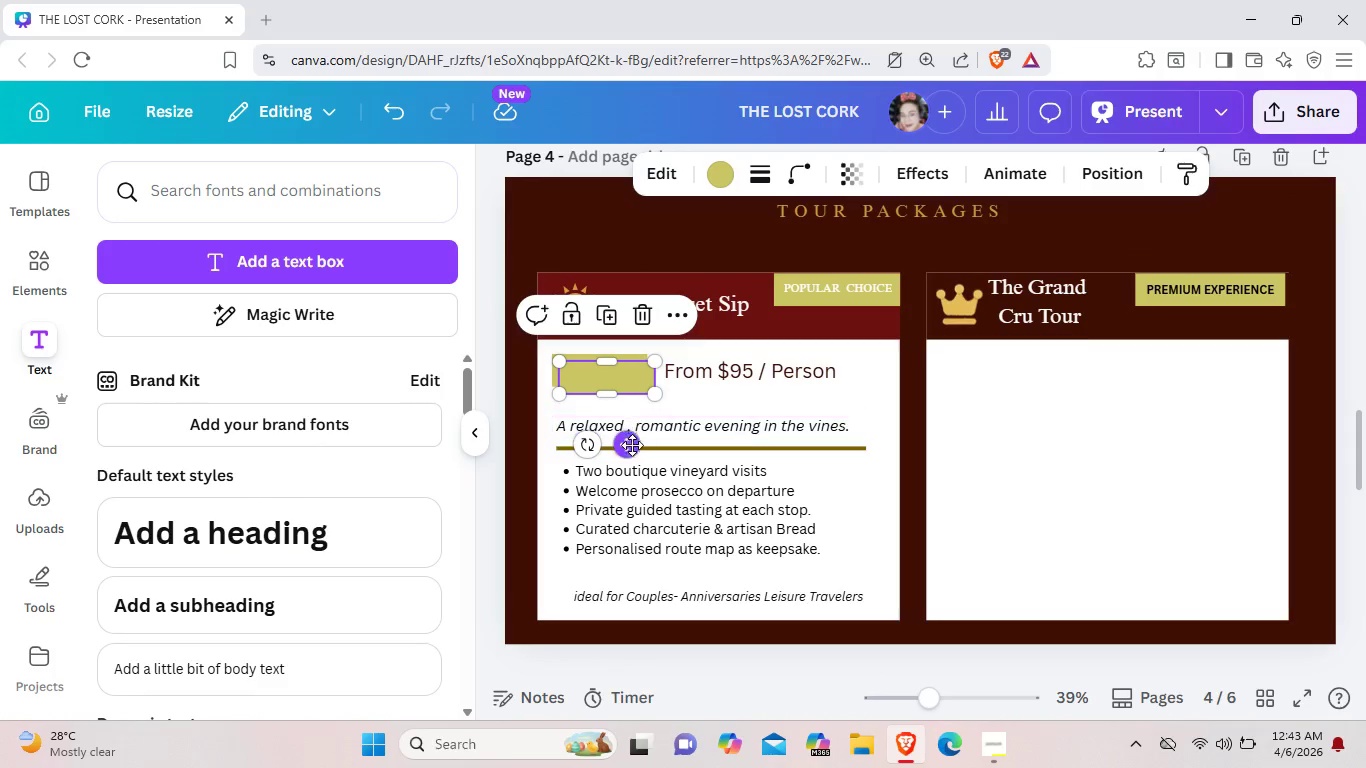 
left_click_drag(start_coordinate=[632, 451], to_coordinate=[1017, 450])
 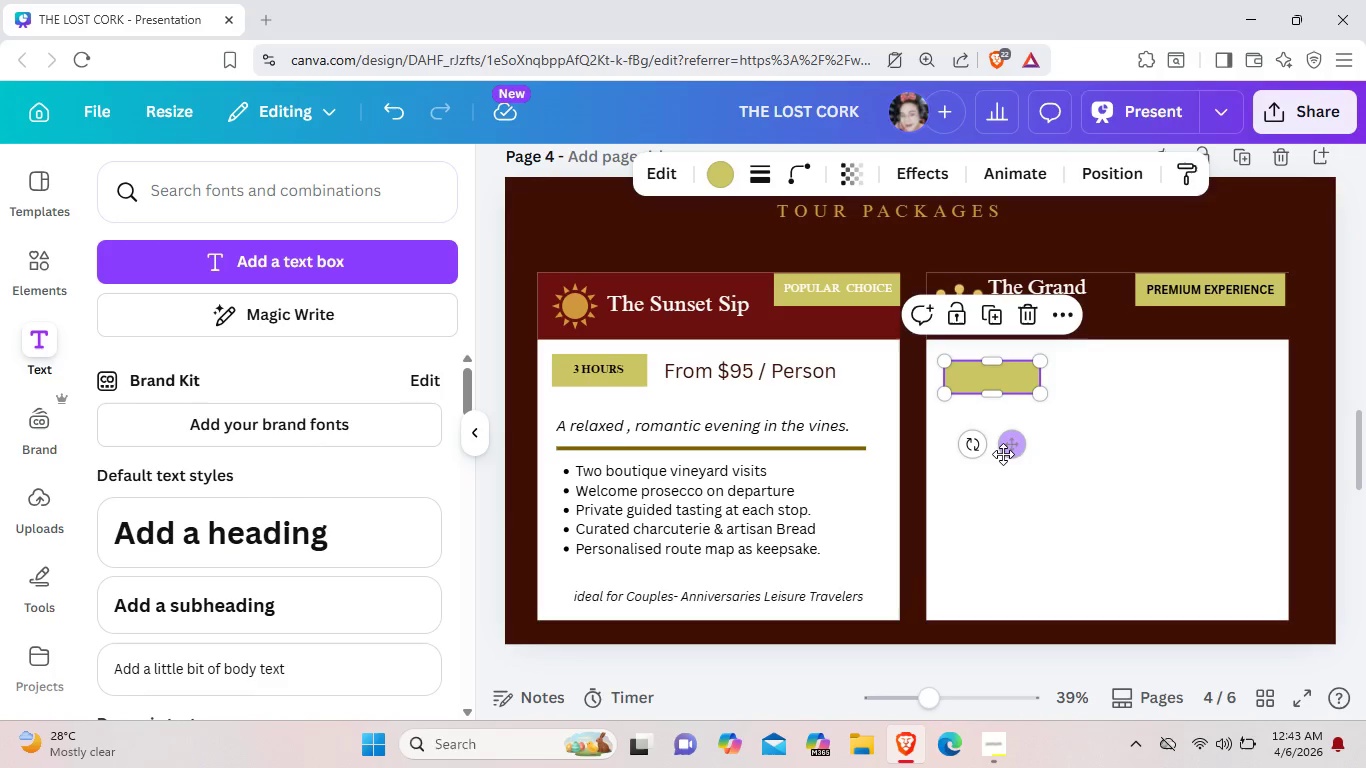 
left_click_drag(start_coordinate=[1003, 454], to_coordinate=[1002, 448])
 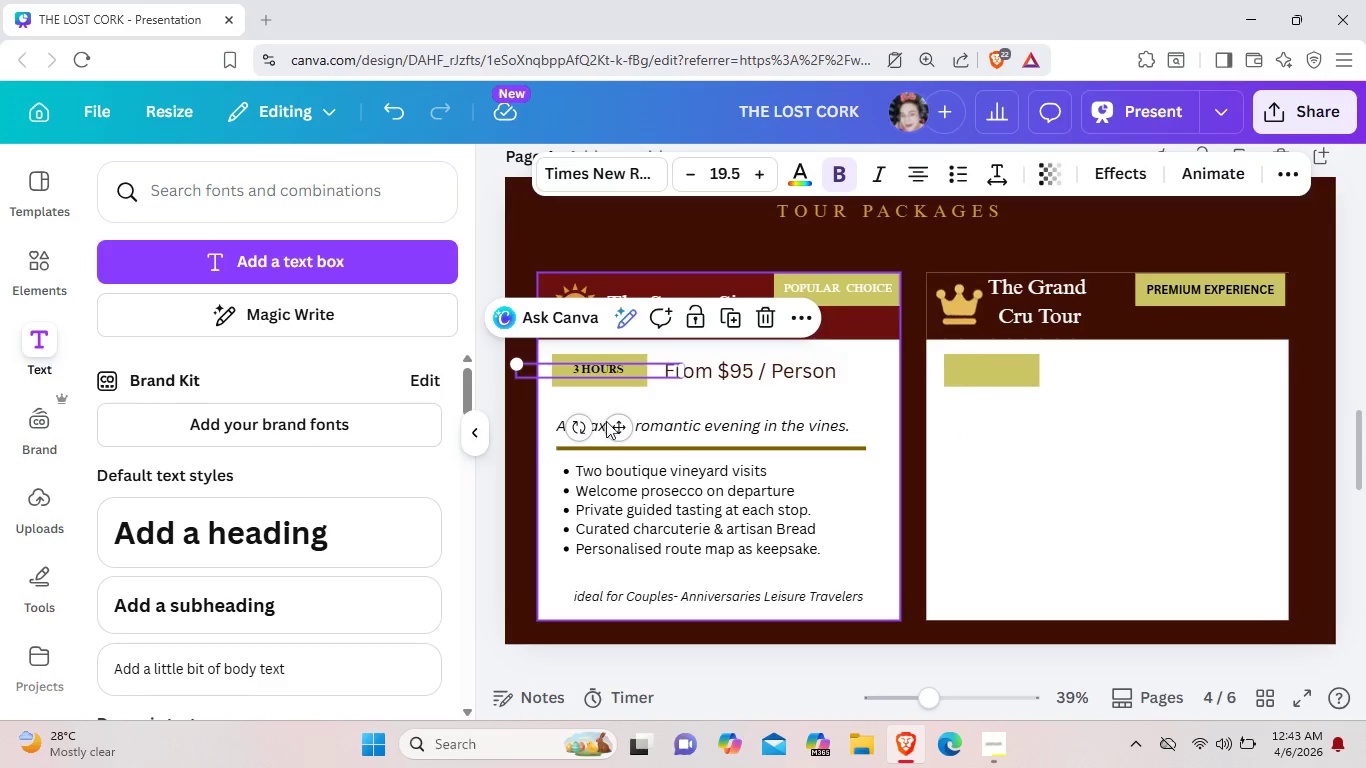 
left_click([615, 428])
 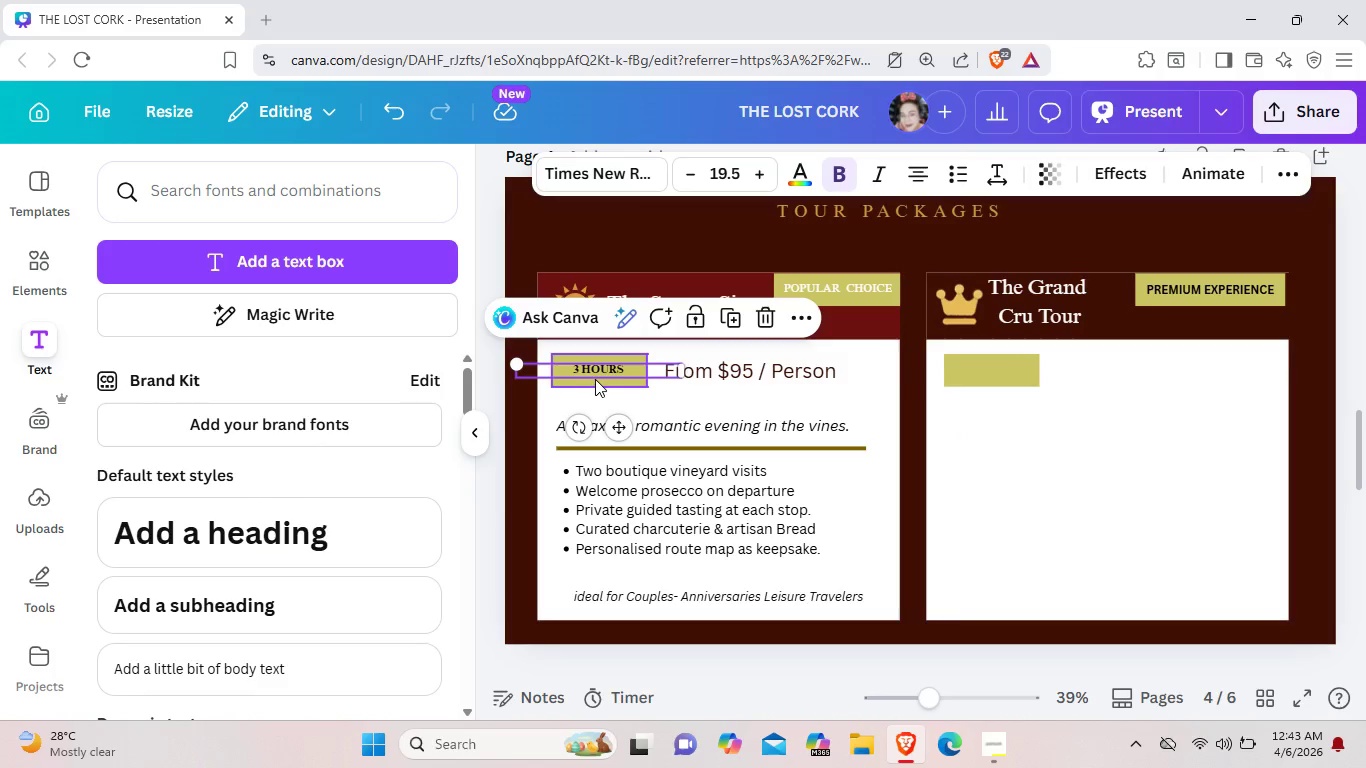 
key(Control+C)
 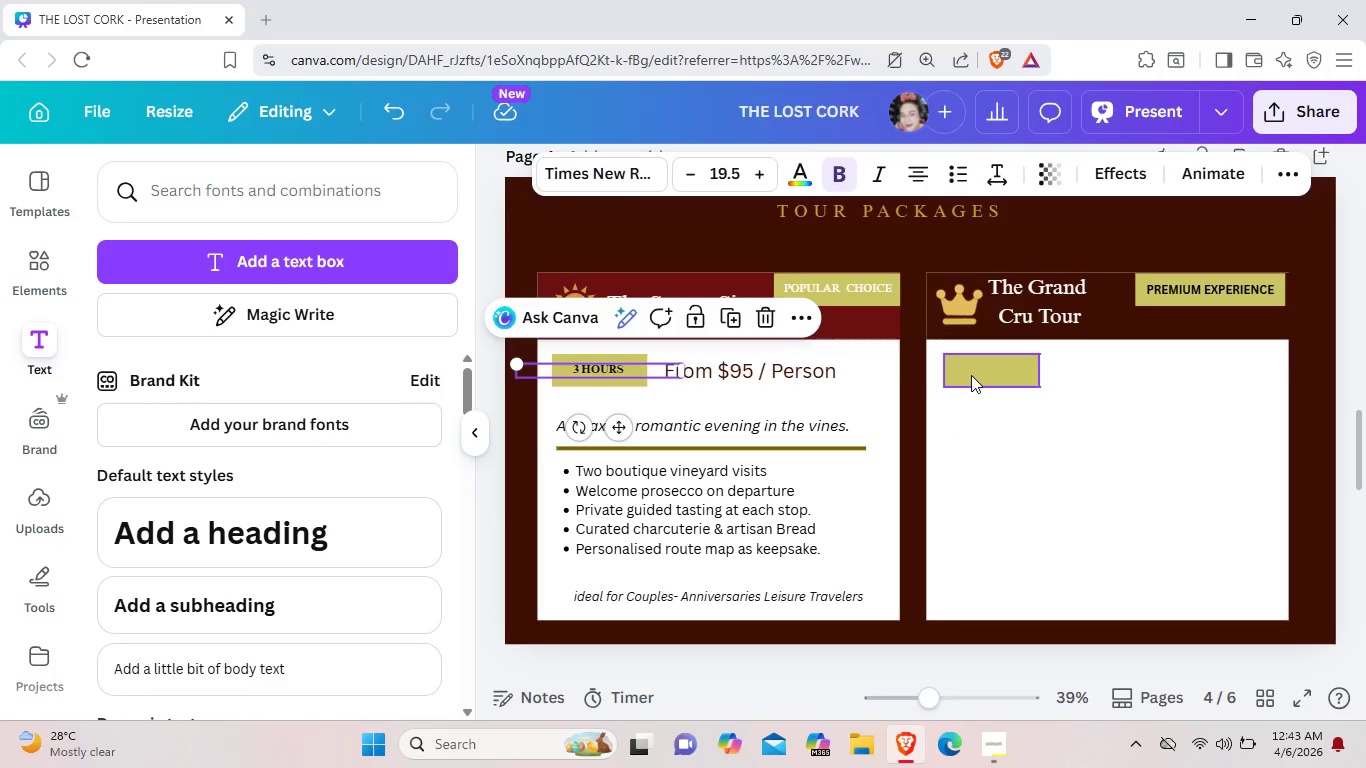 
left_click([971, 375])
 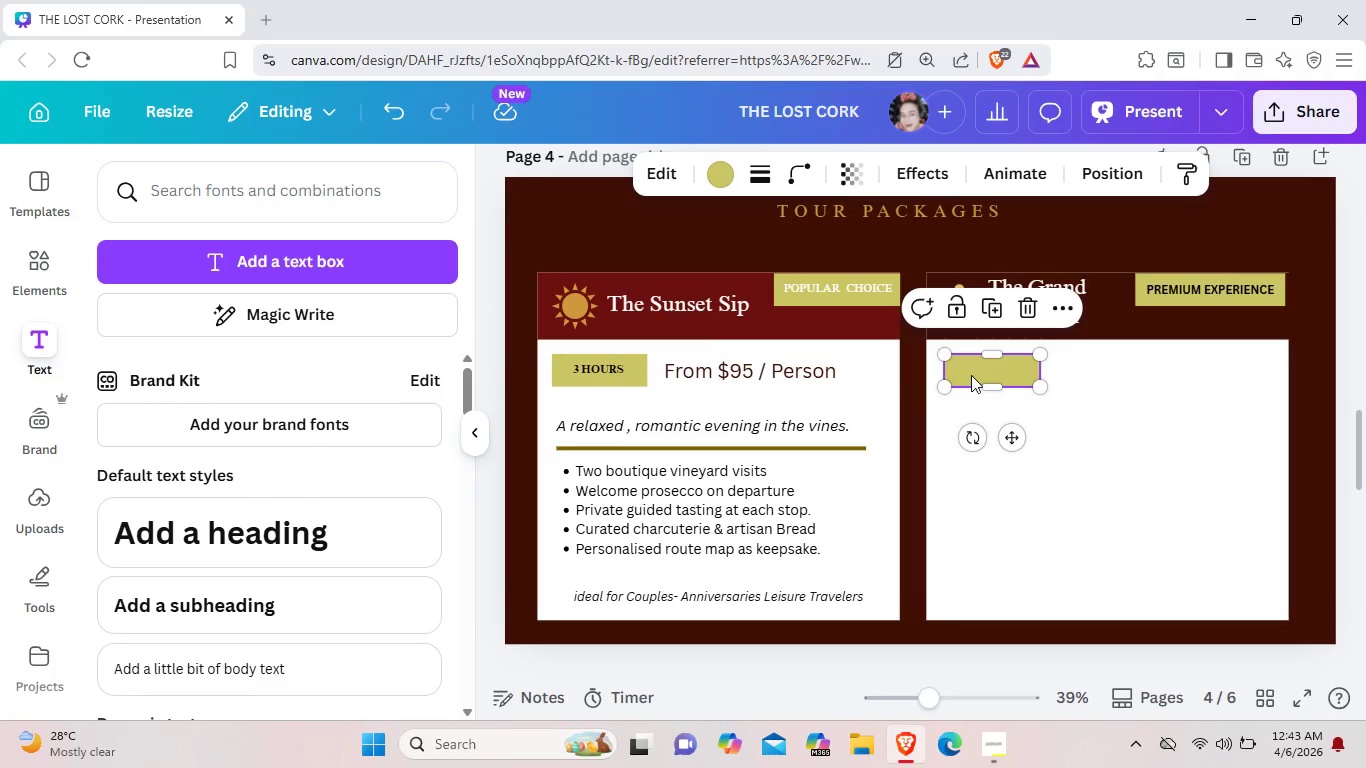 
key(Control+V)
 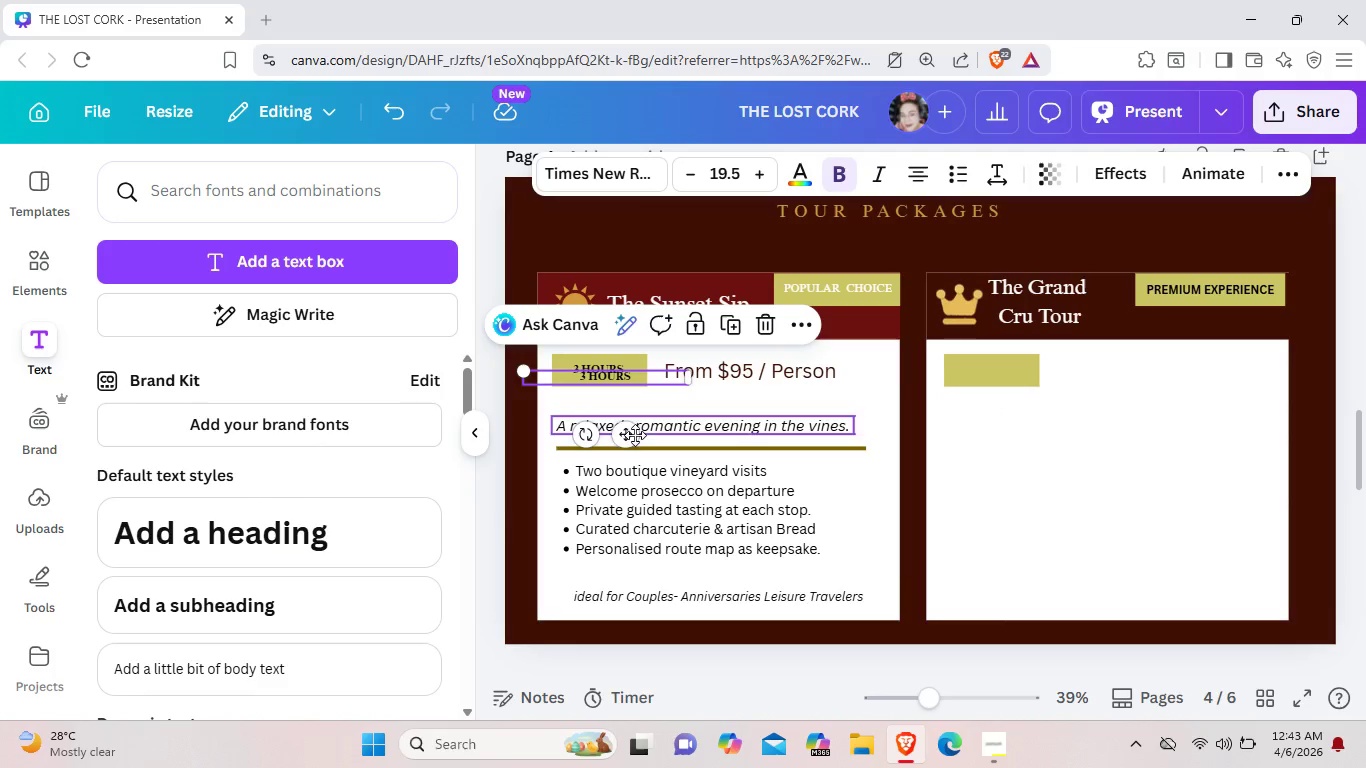 
left_click_drag(start_coordinate=[633, 435], to_coordinate=[1014, 428])
 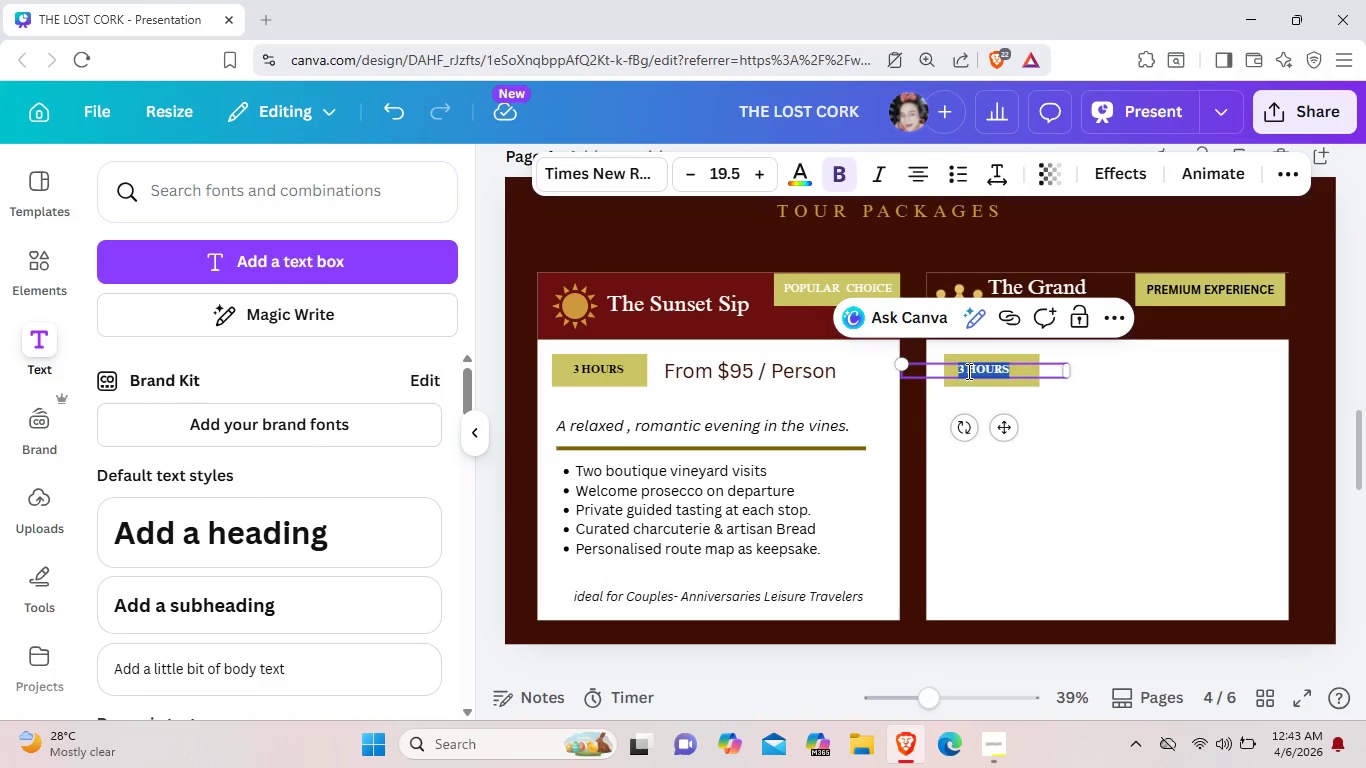 
left_click([964, 372])
 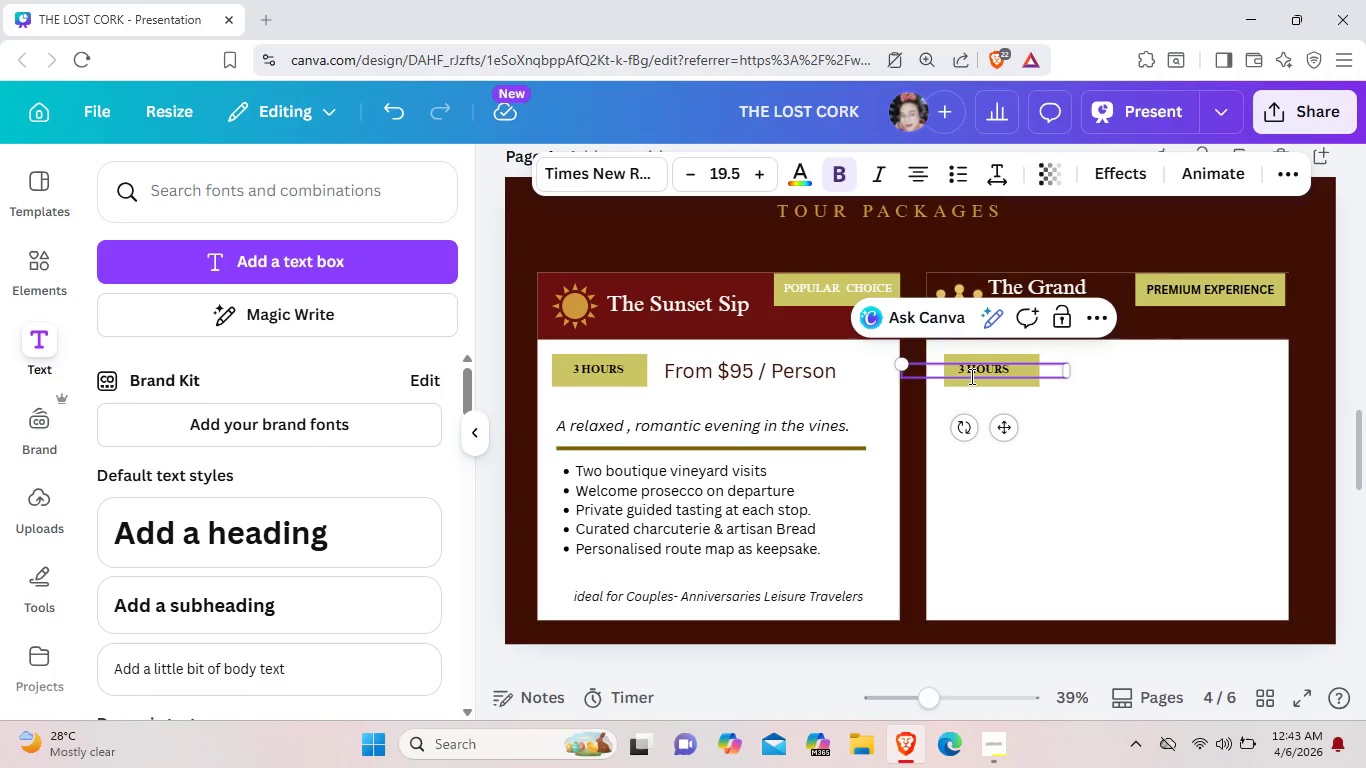 
wait(5.05)
 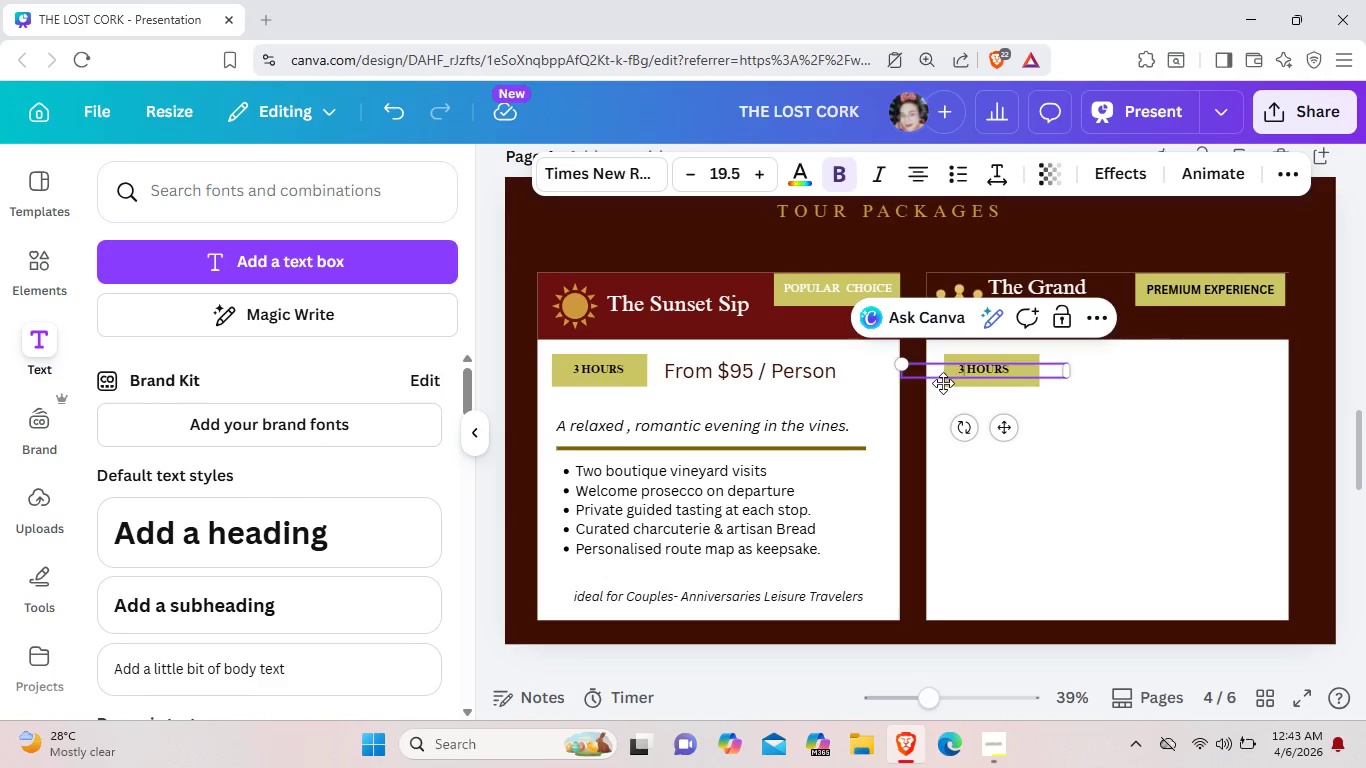 
key(Backspace)
 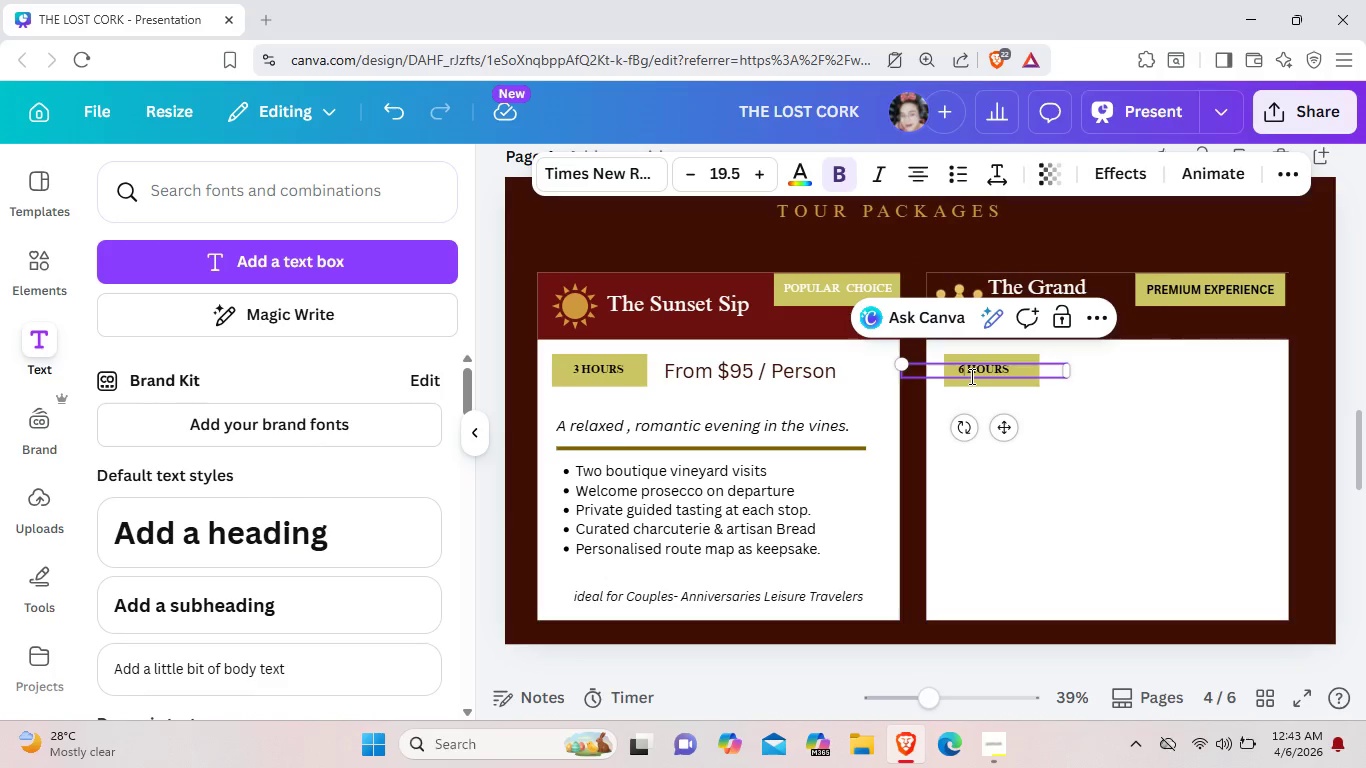 
key(6)
 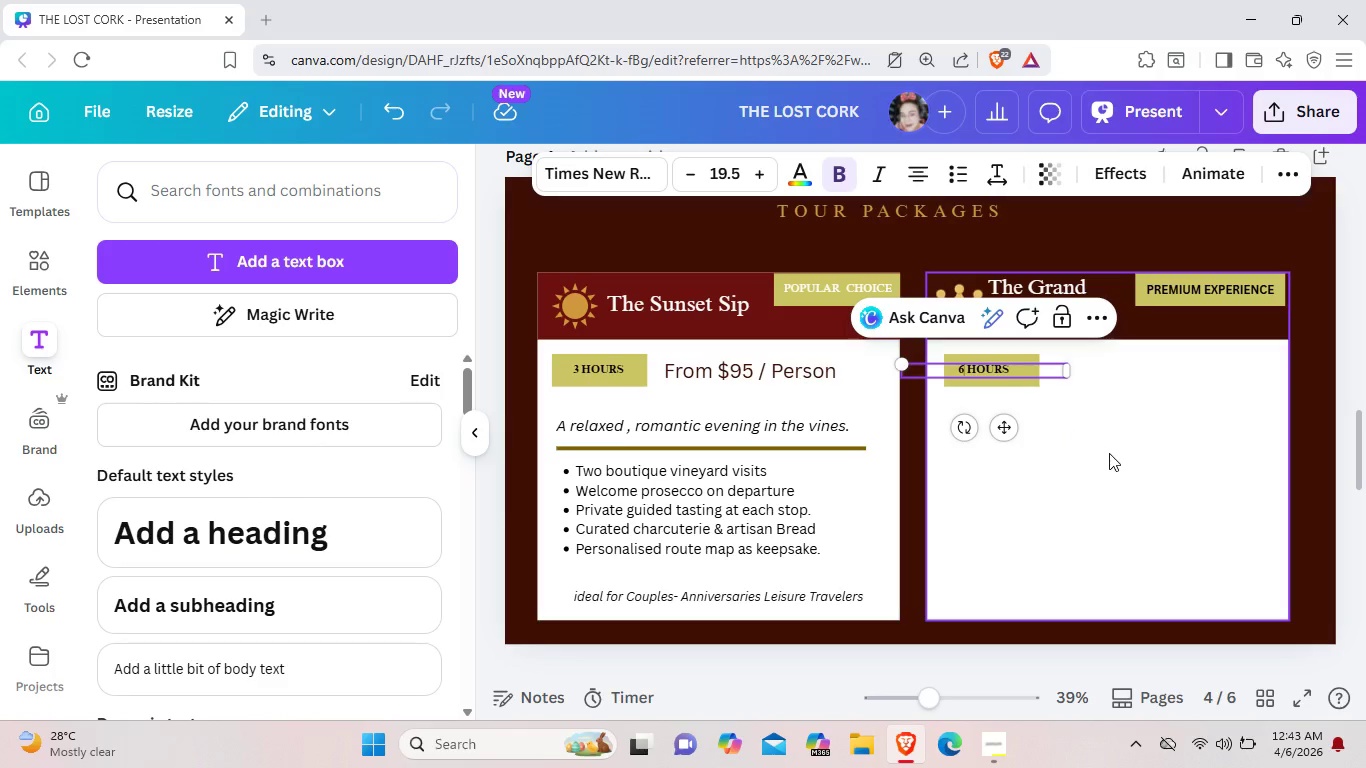 
left_click([1109, 453])
 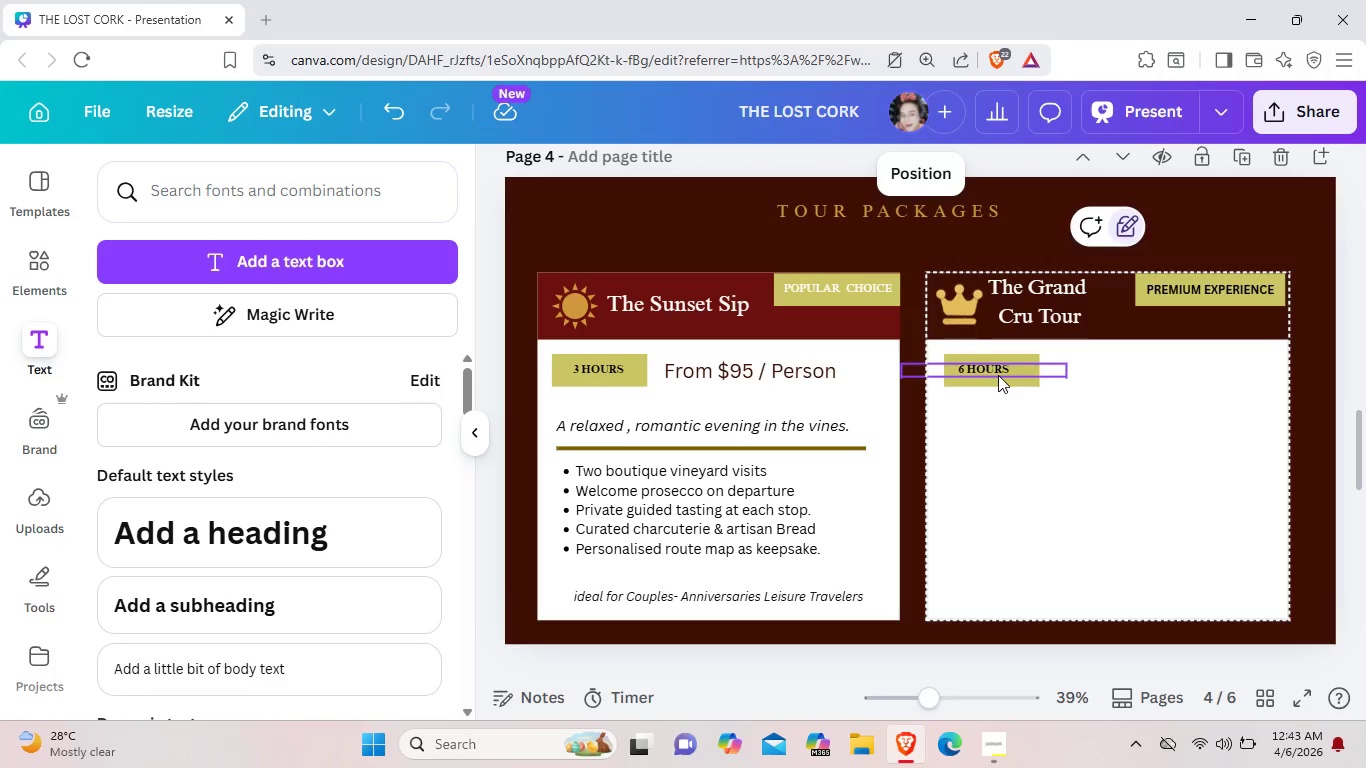 
left_click_drag(start_coordinate=[998, 375], to_coordinate=[1007, 377])
 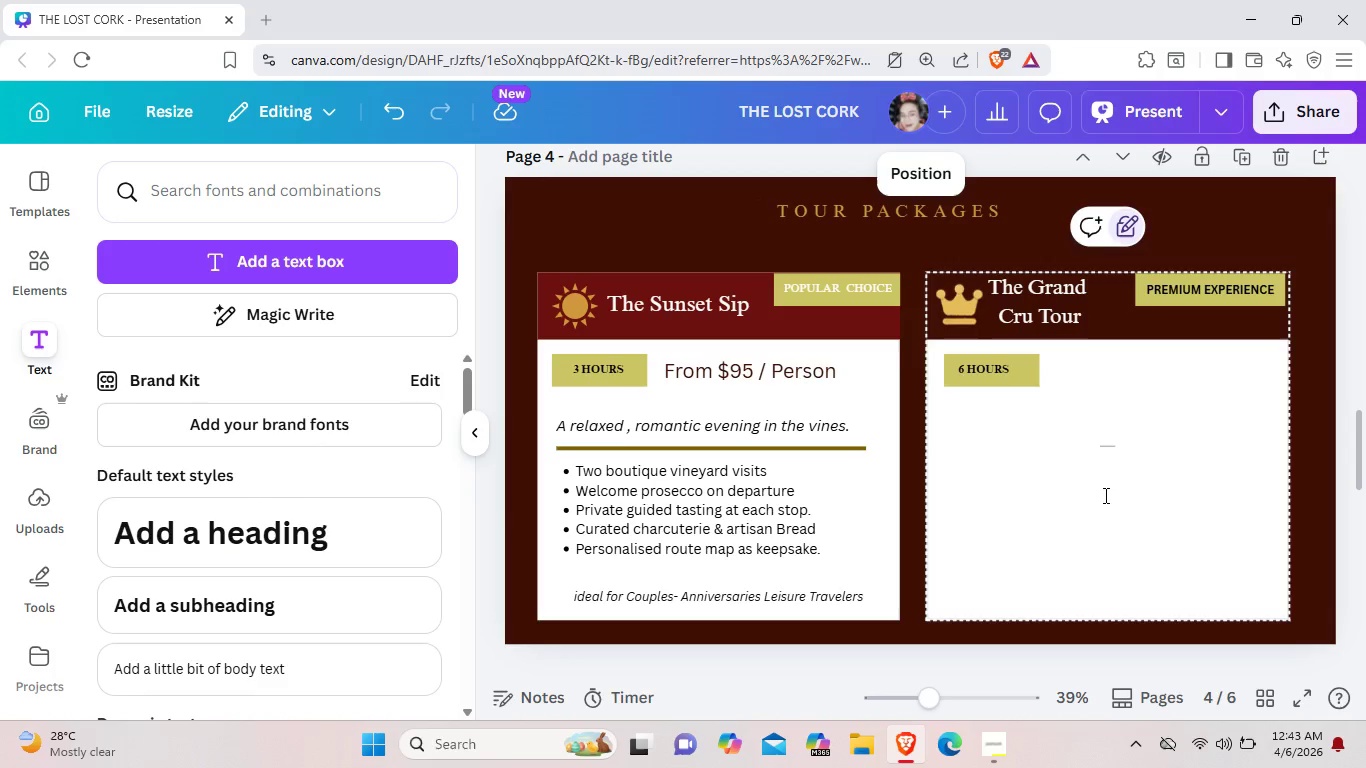 
left_click([1104, 495])
 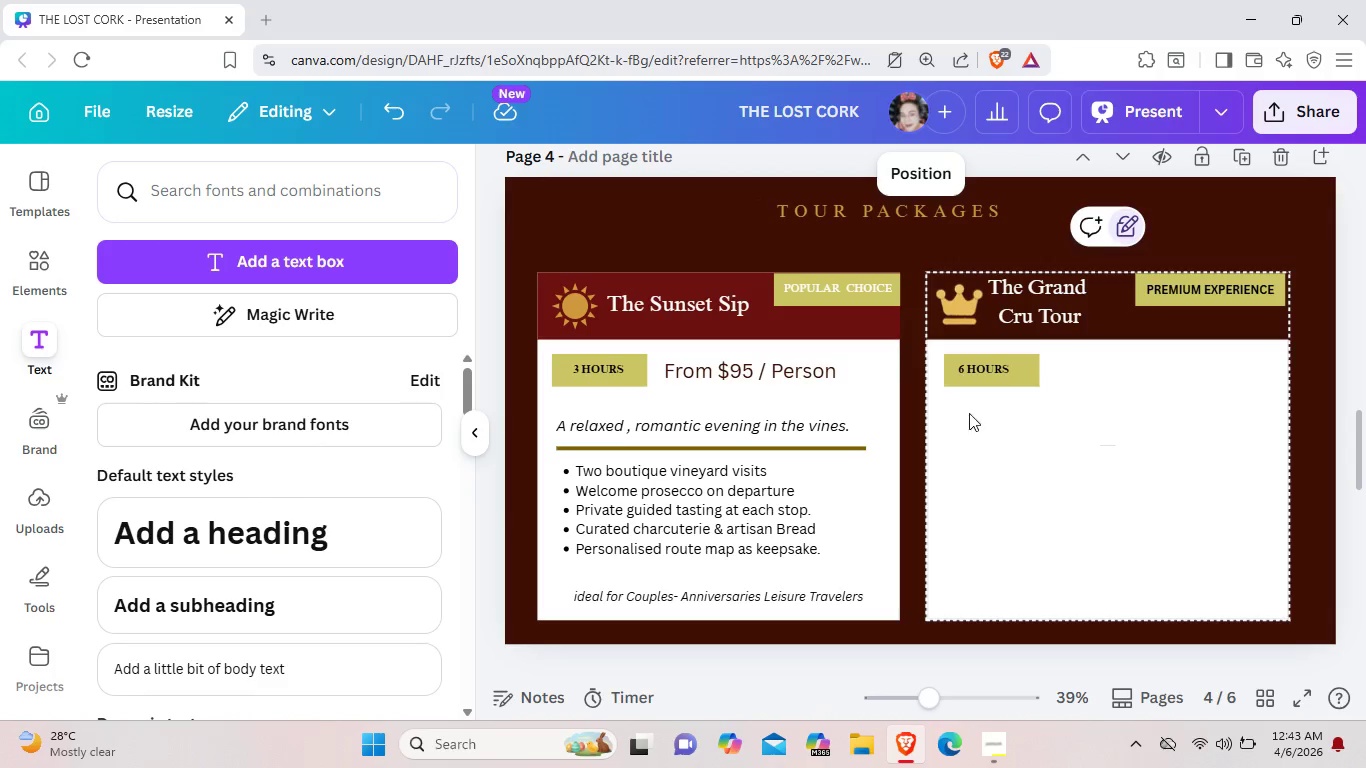 
left_click([806, 375])
 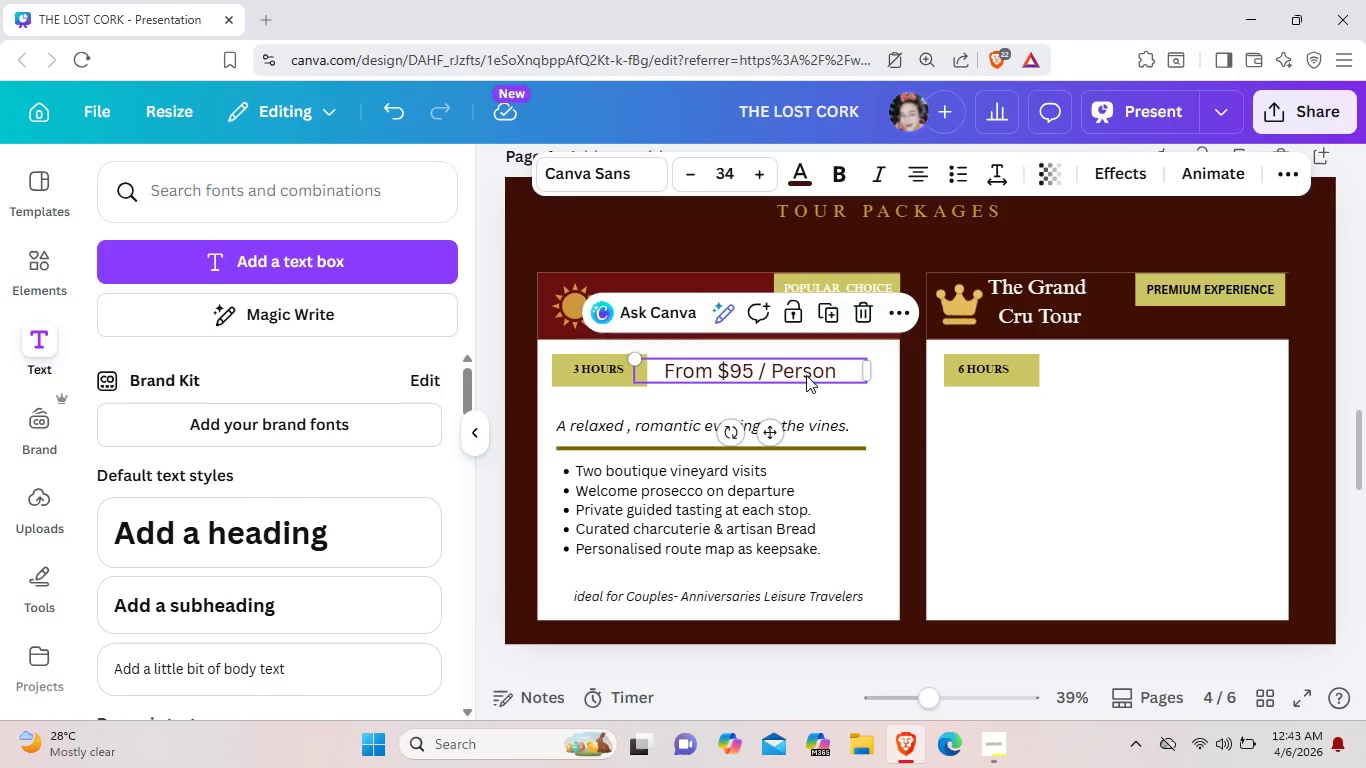 
key(Control+C)
 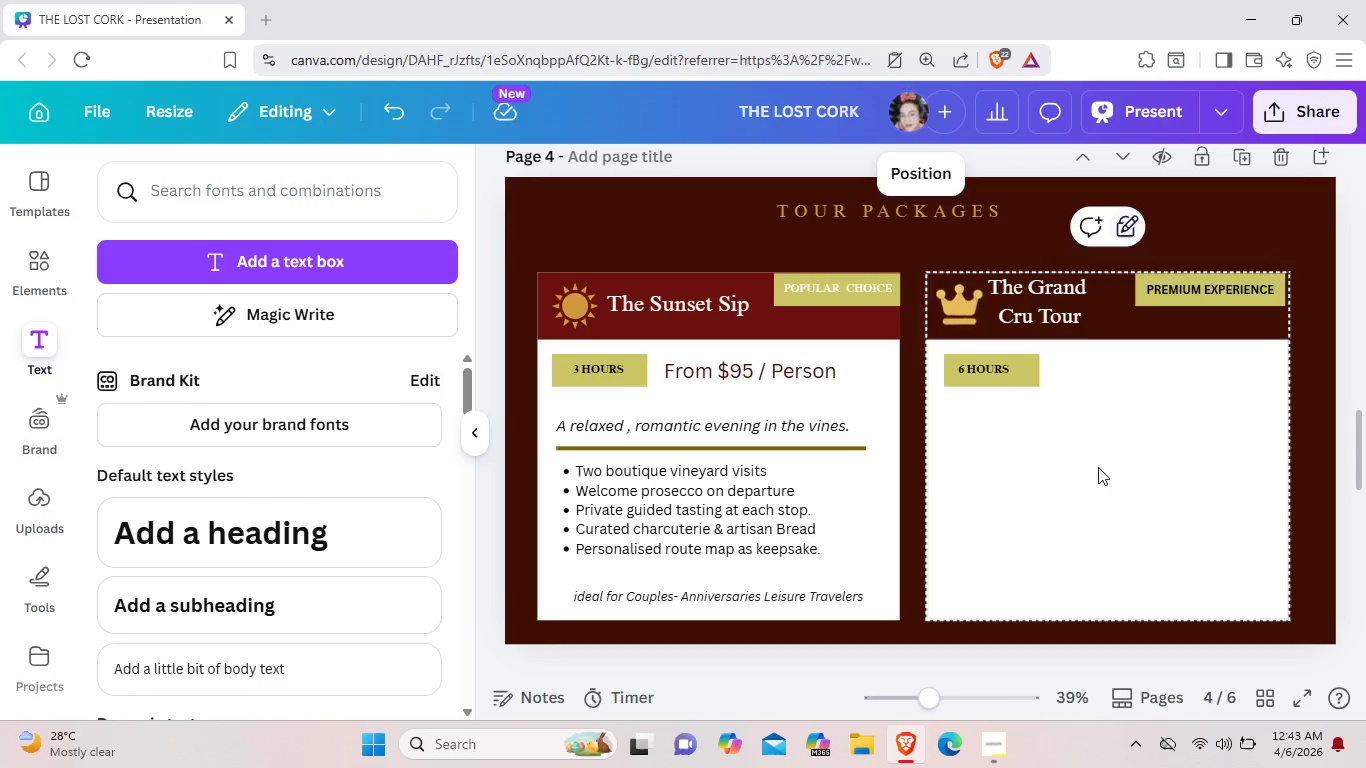 
left_click([1098, 467])
 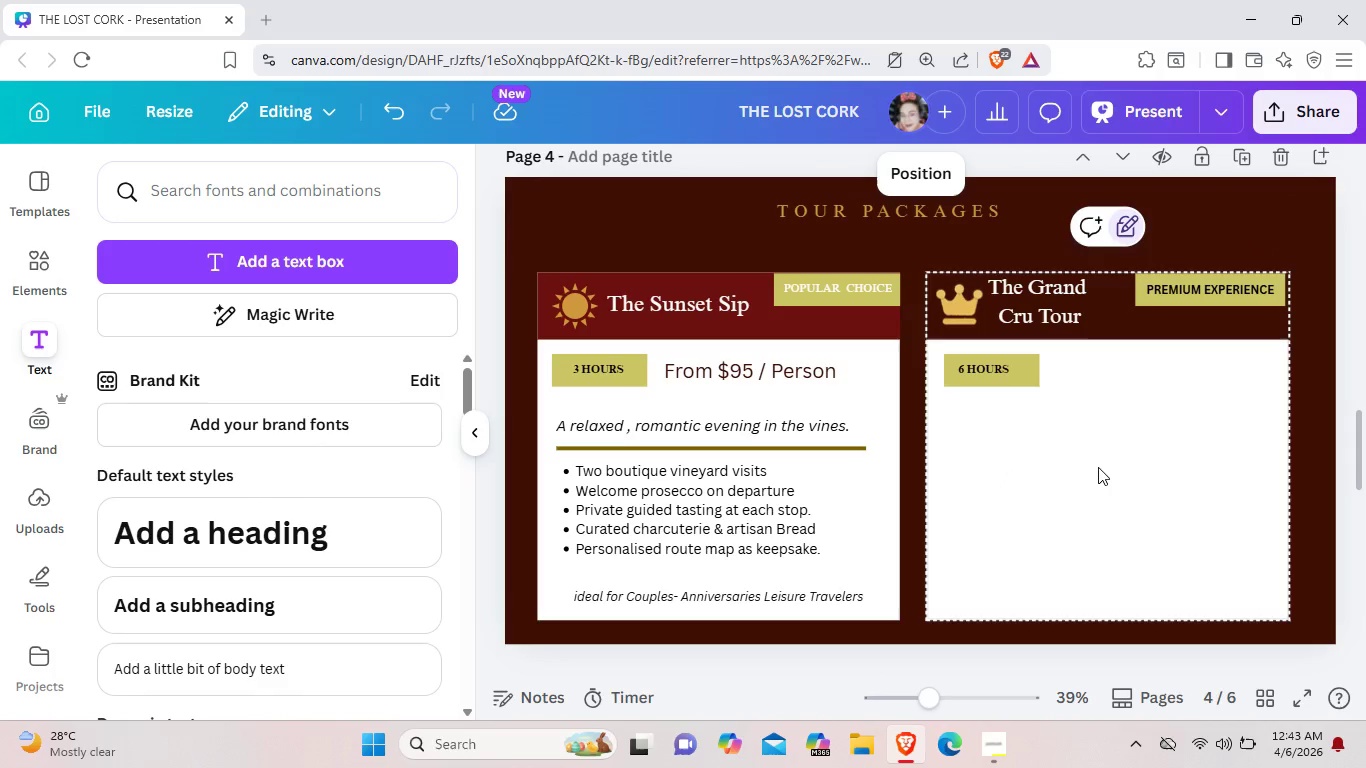 
key(Control+V)
 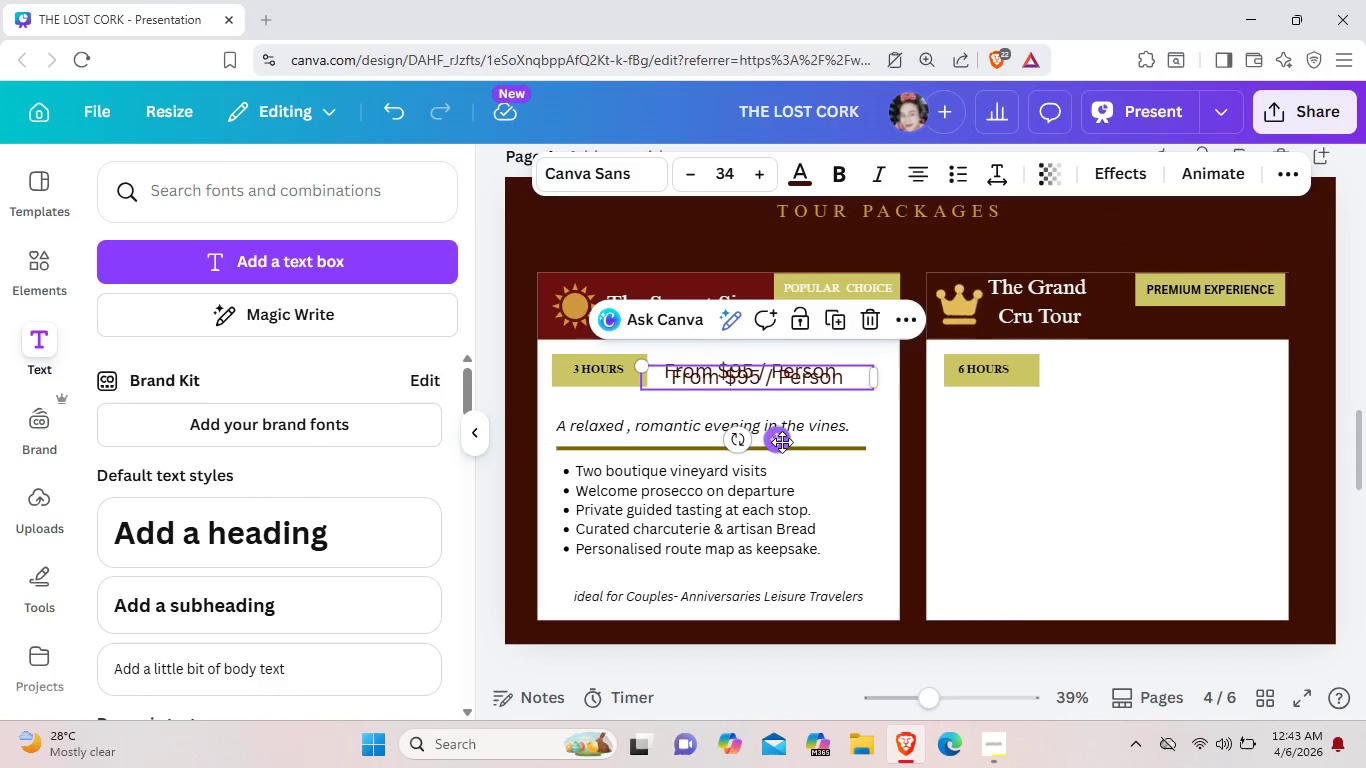 
left_click_drag(start_coordinate=[780, 442], to_coordinate=[1181, 436])
 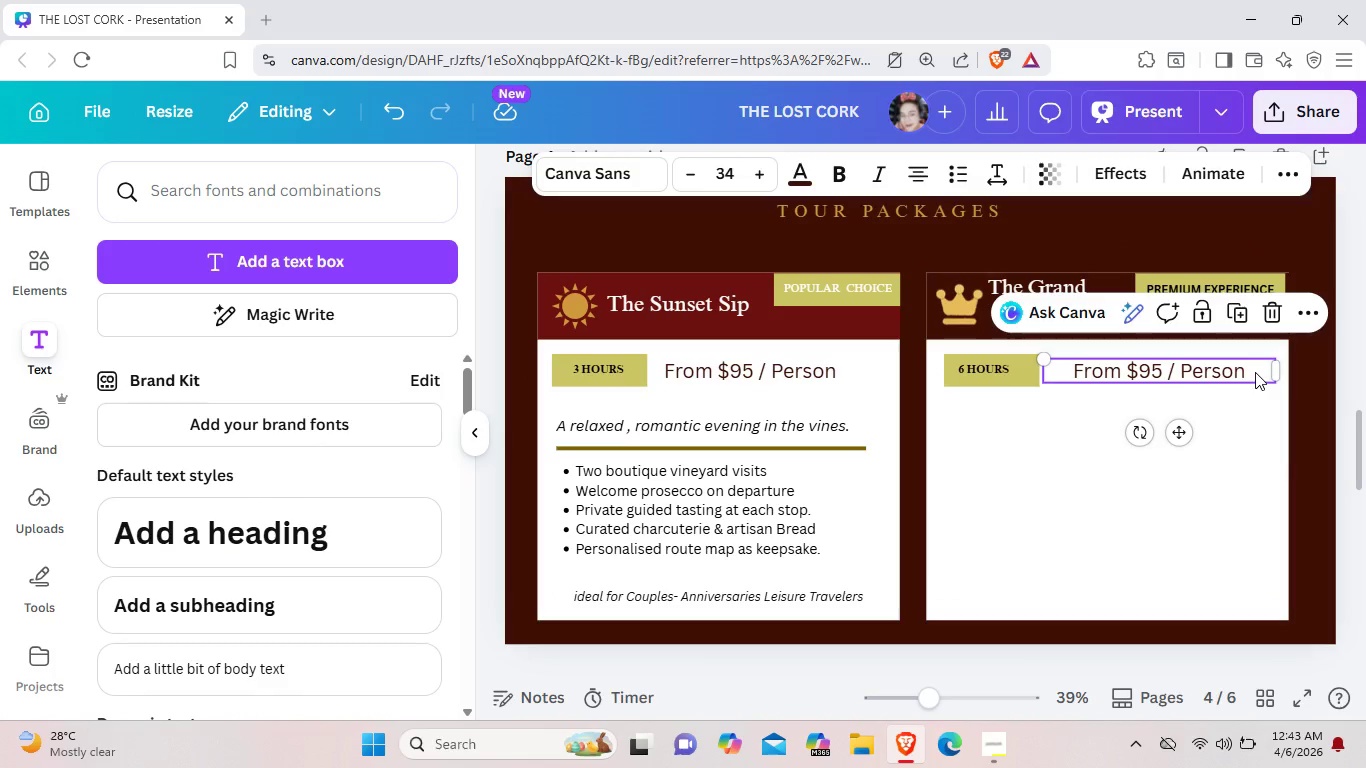 
left_click([1255, 372])
 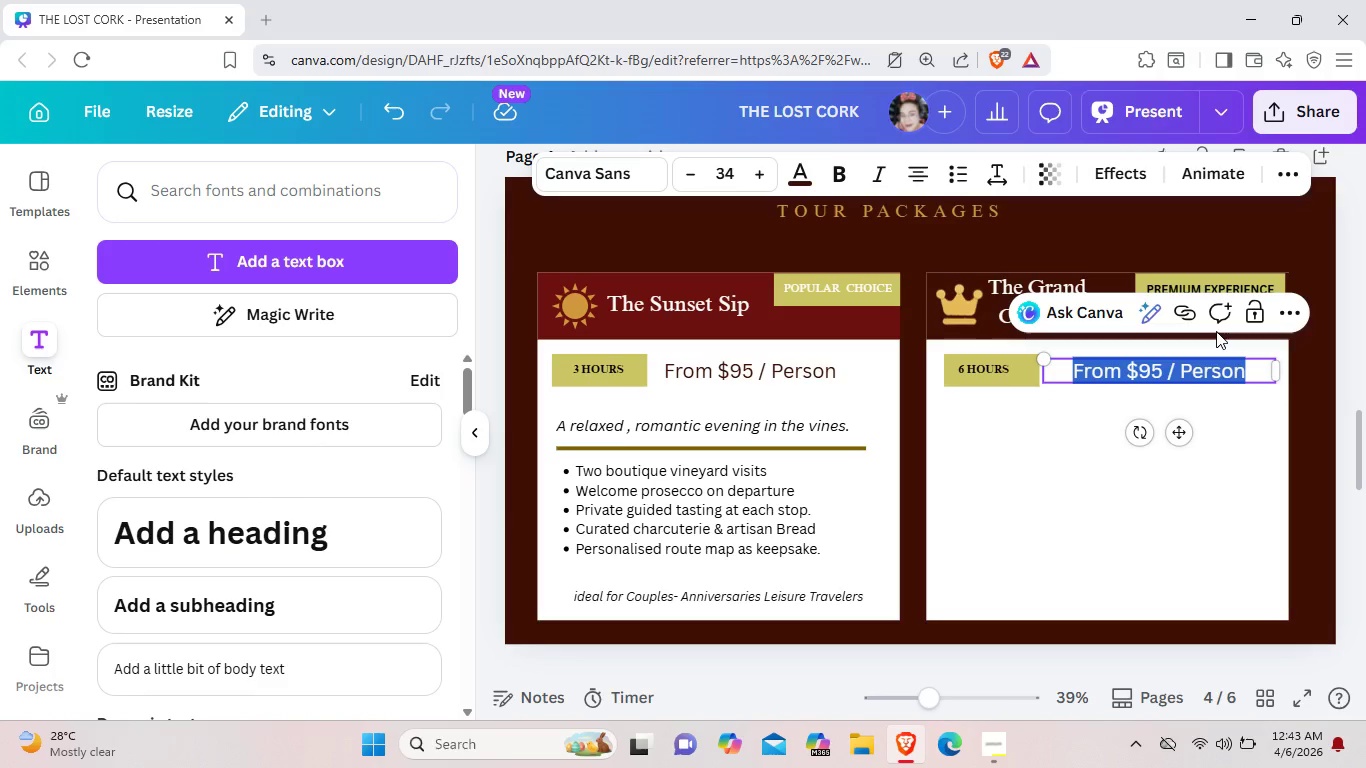 
wait(20.25)
 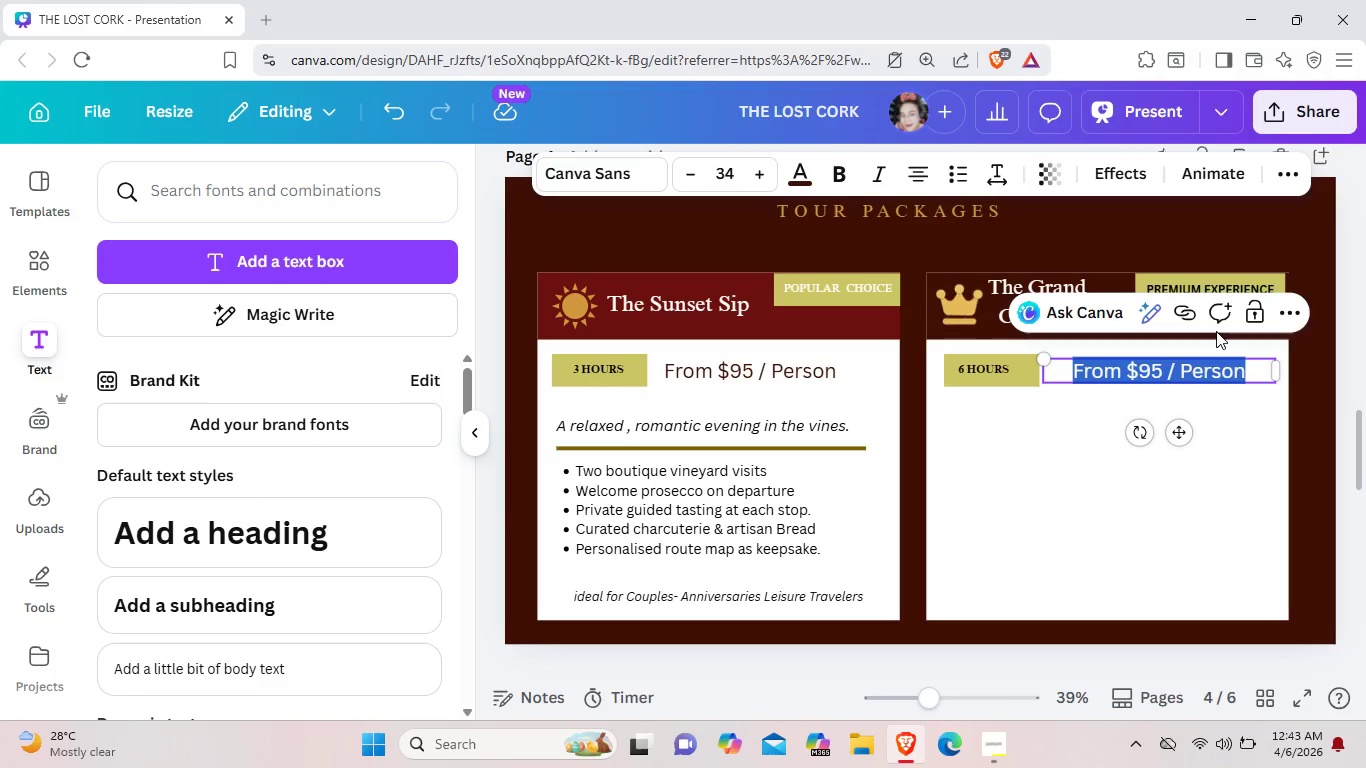 
left_click([1140, 375])
 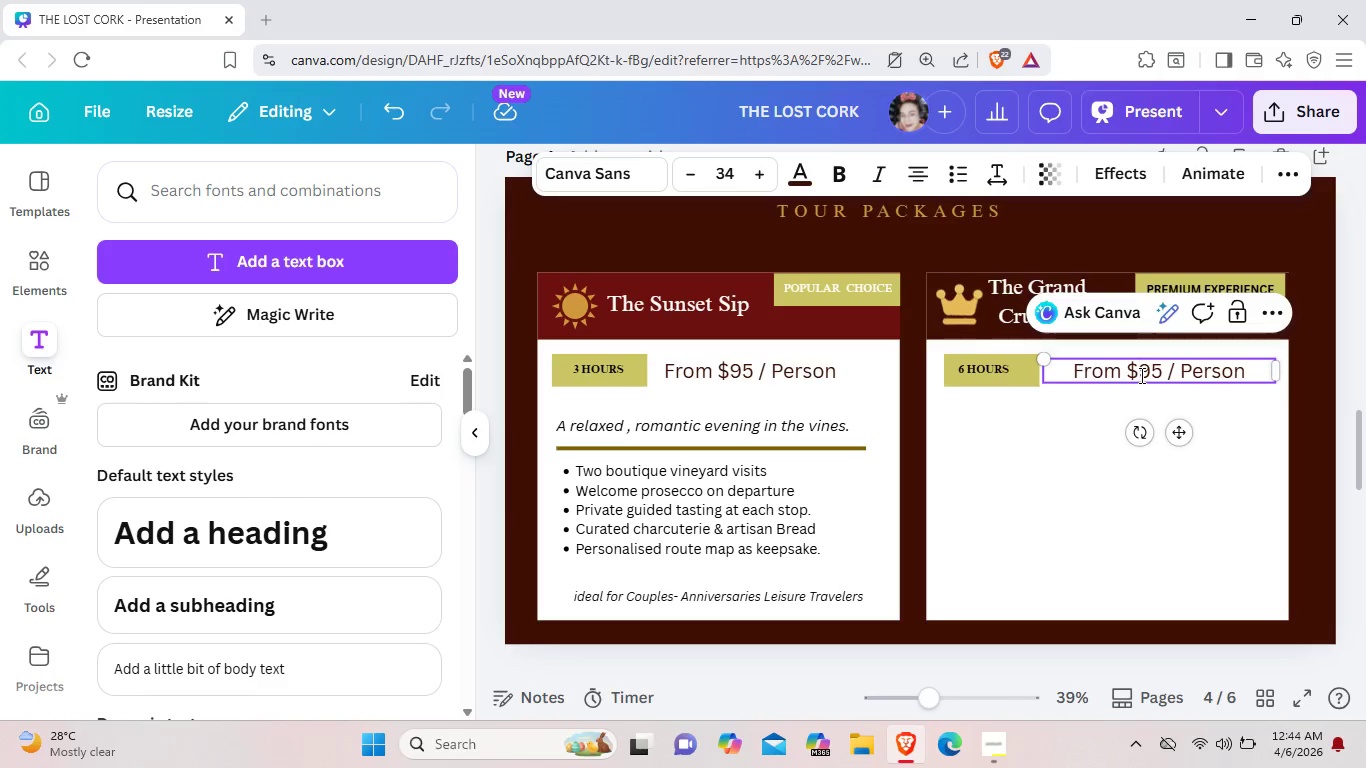 
key(1)
 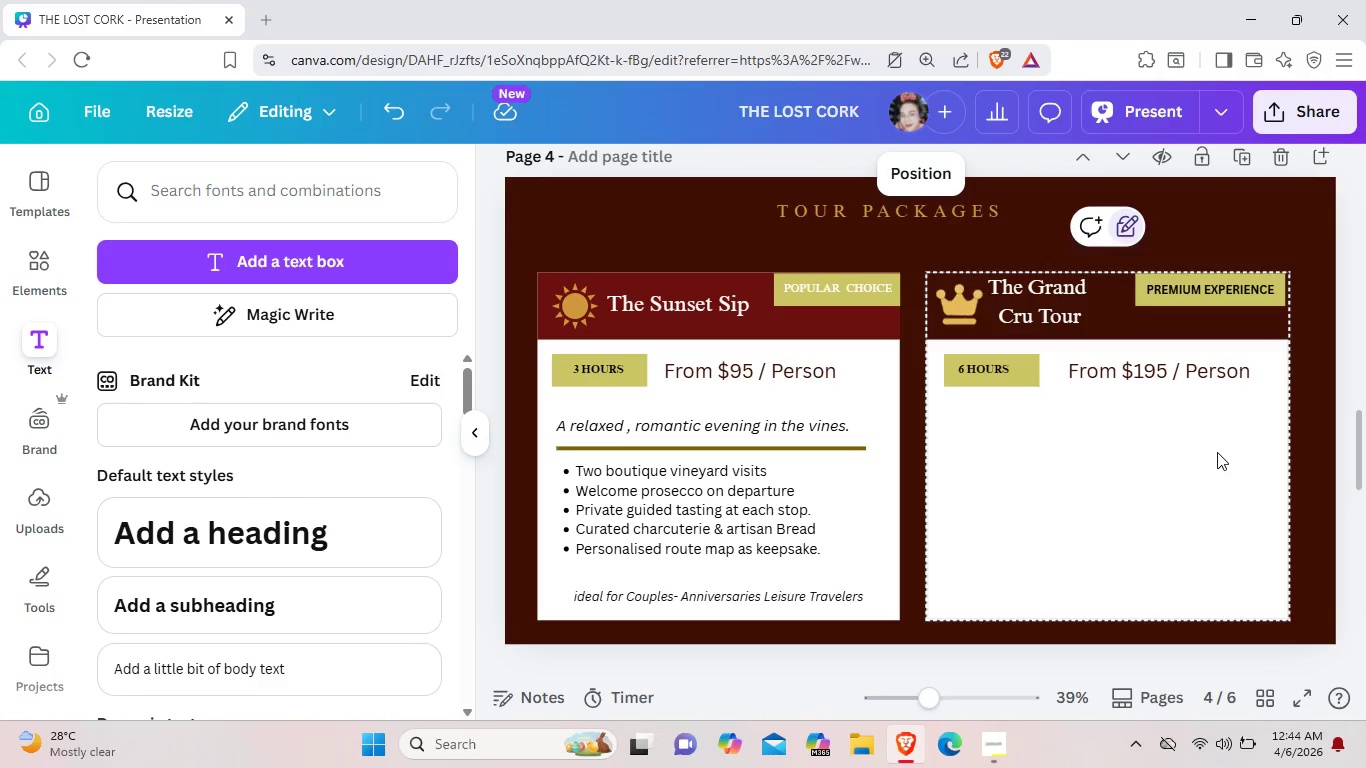 
left_click([808, 428])
 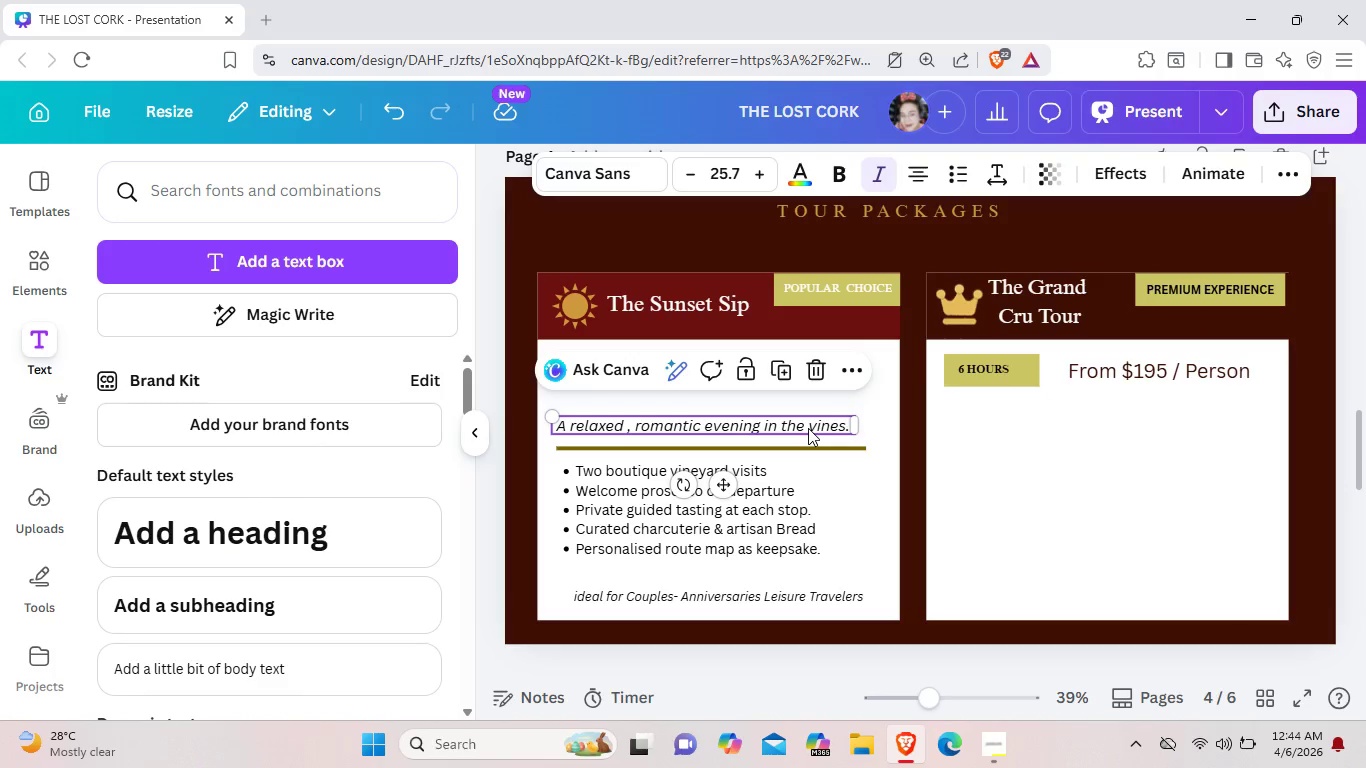 
key(Control+C)
 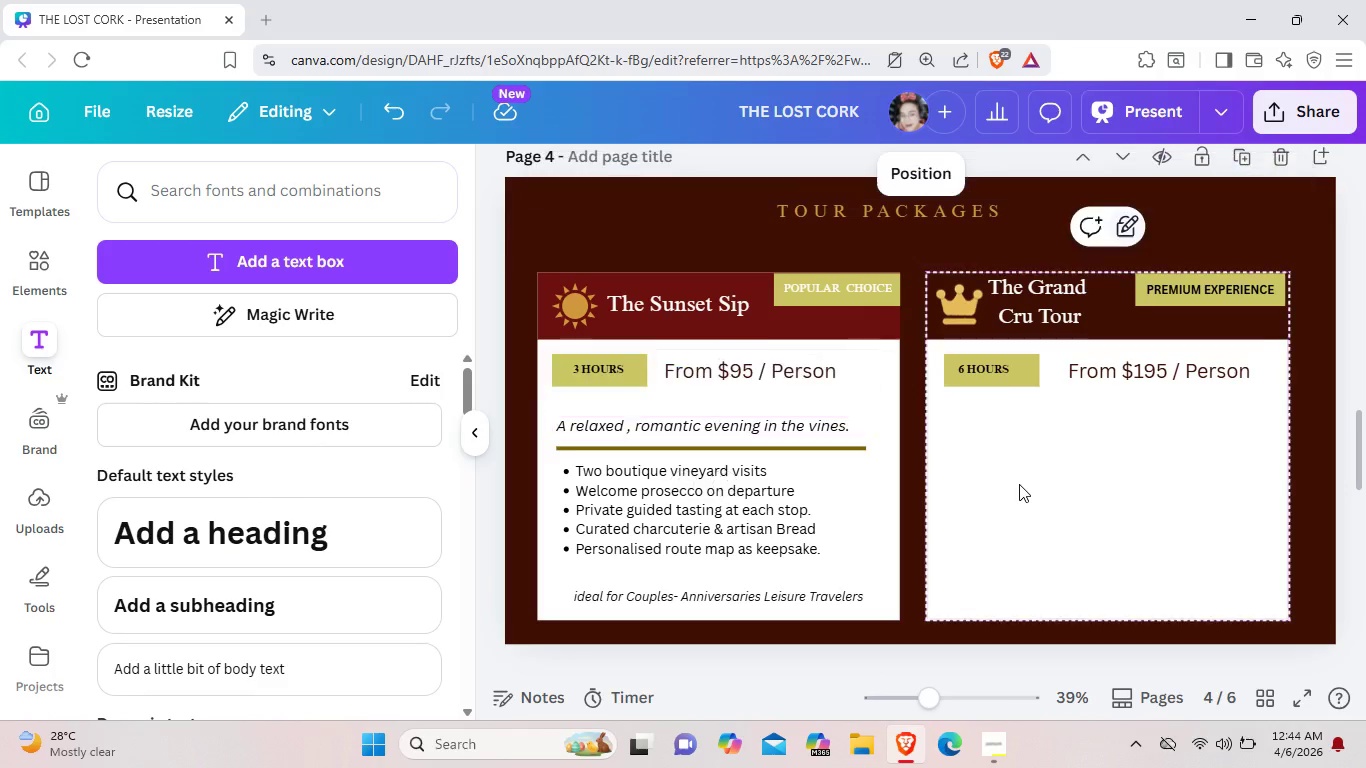 
left_click([1019, 484])
 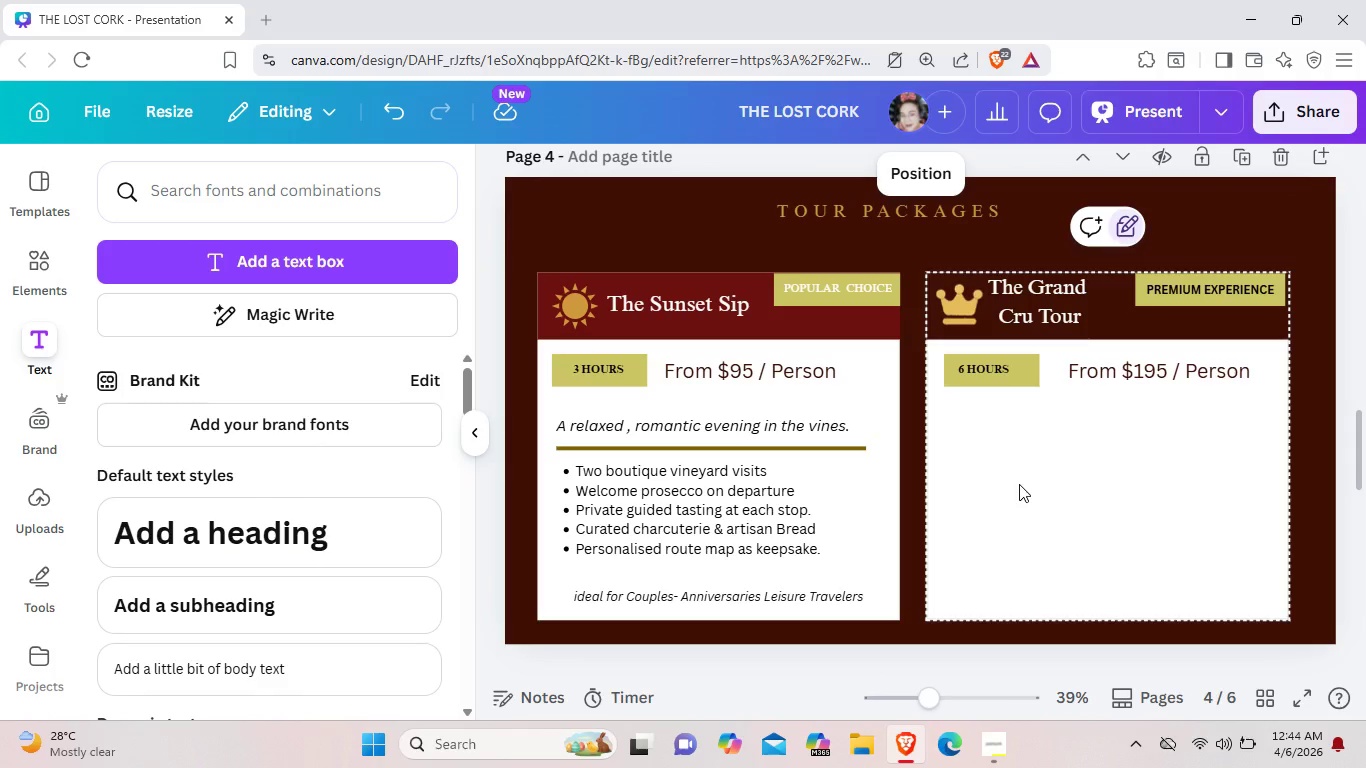 
key(Control+ControlLeft)
 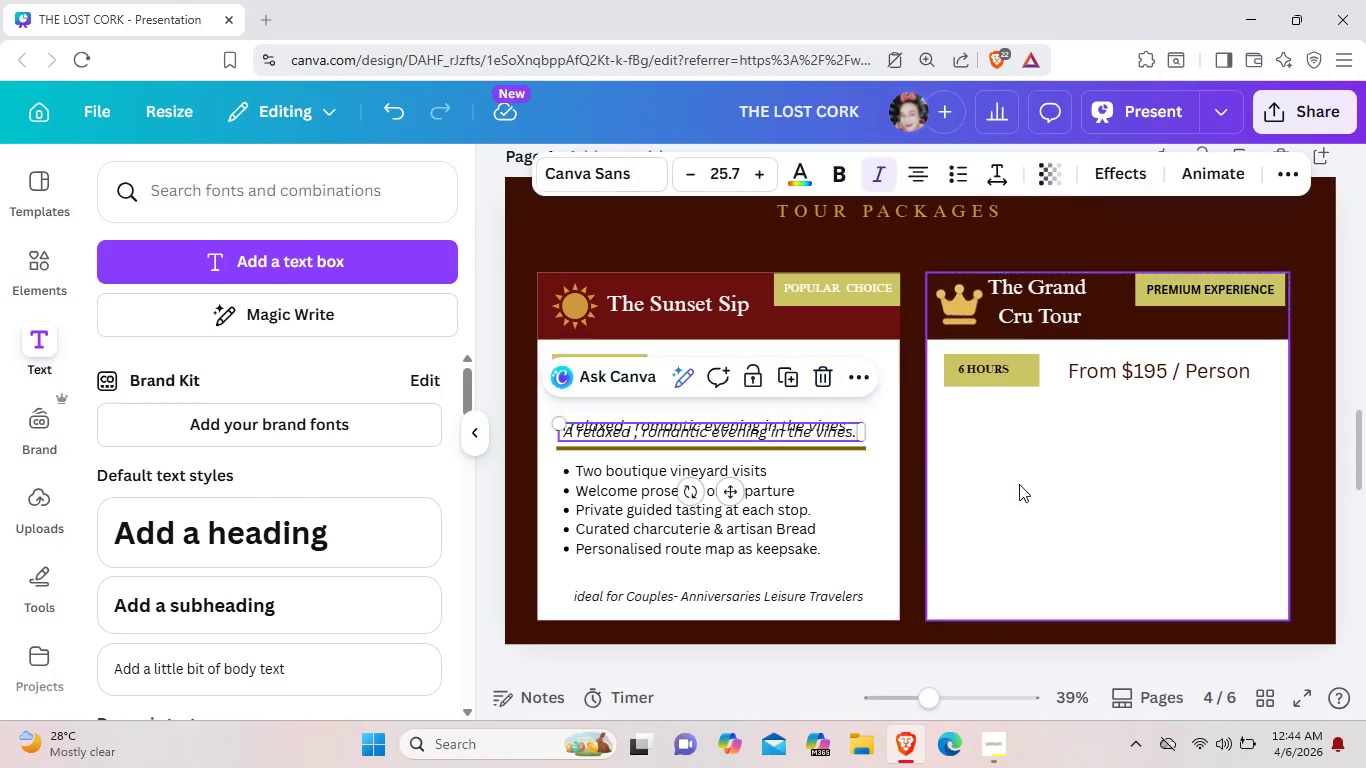 
key(Control+V)
 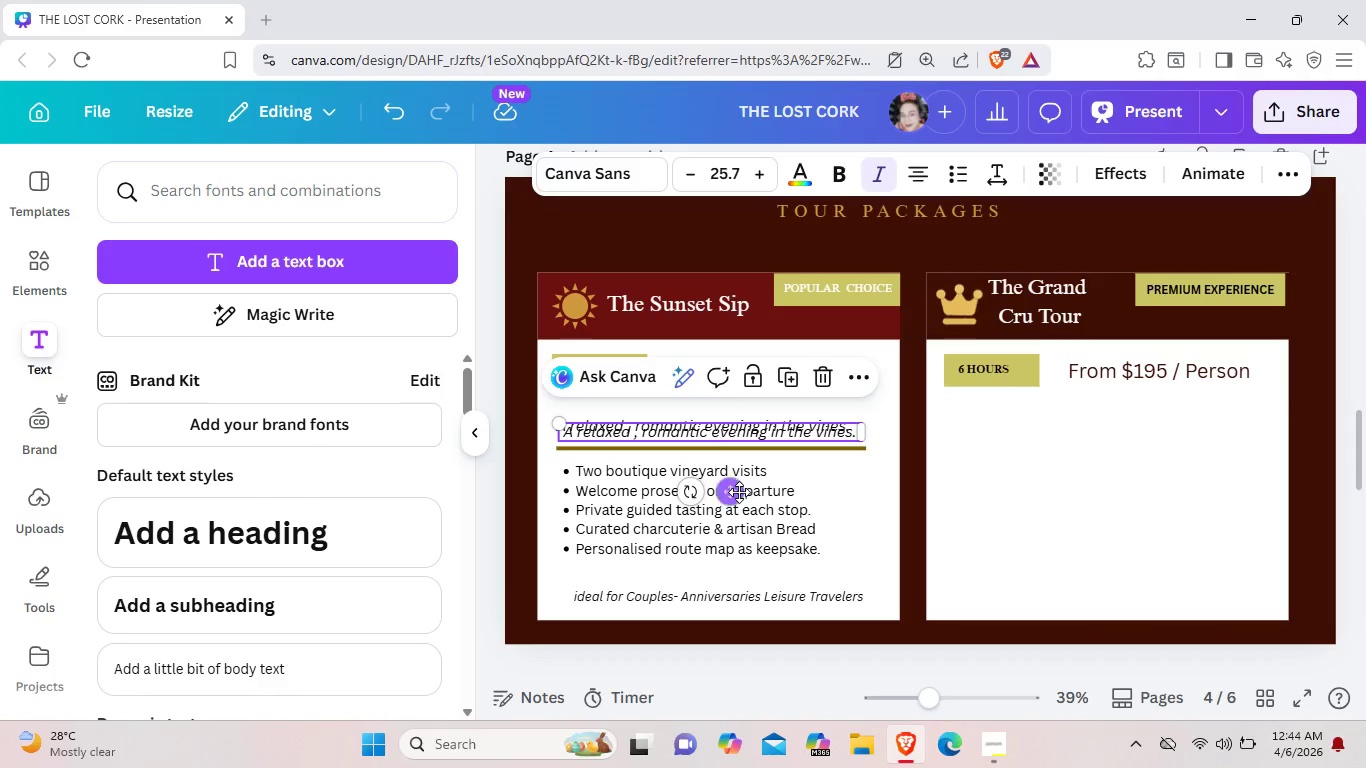 
left_click_drag(start_coordinate=[737, 492], to_coordinate=[1141, 489])
 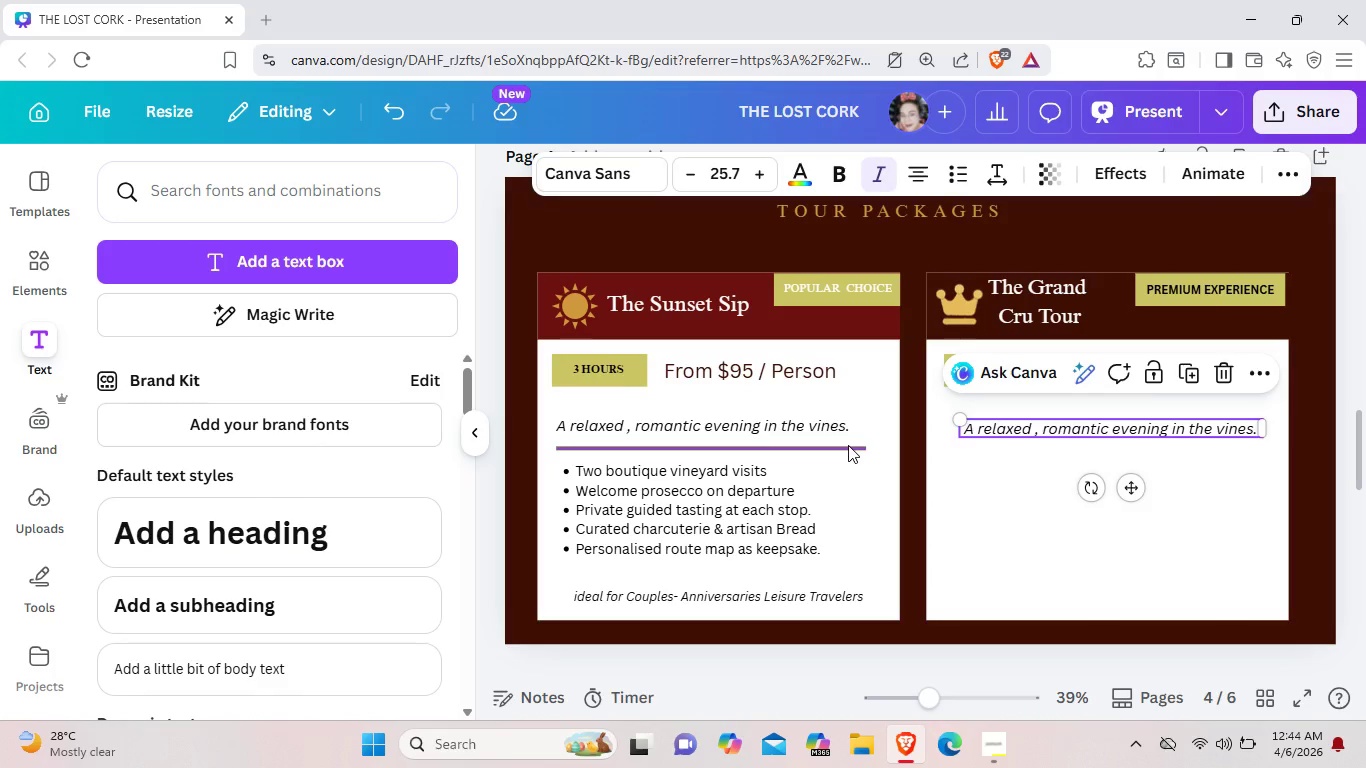 
left_click([848, 445])
 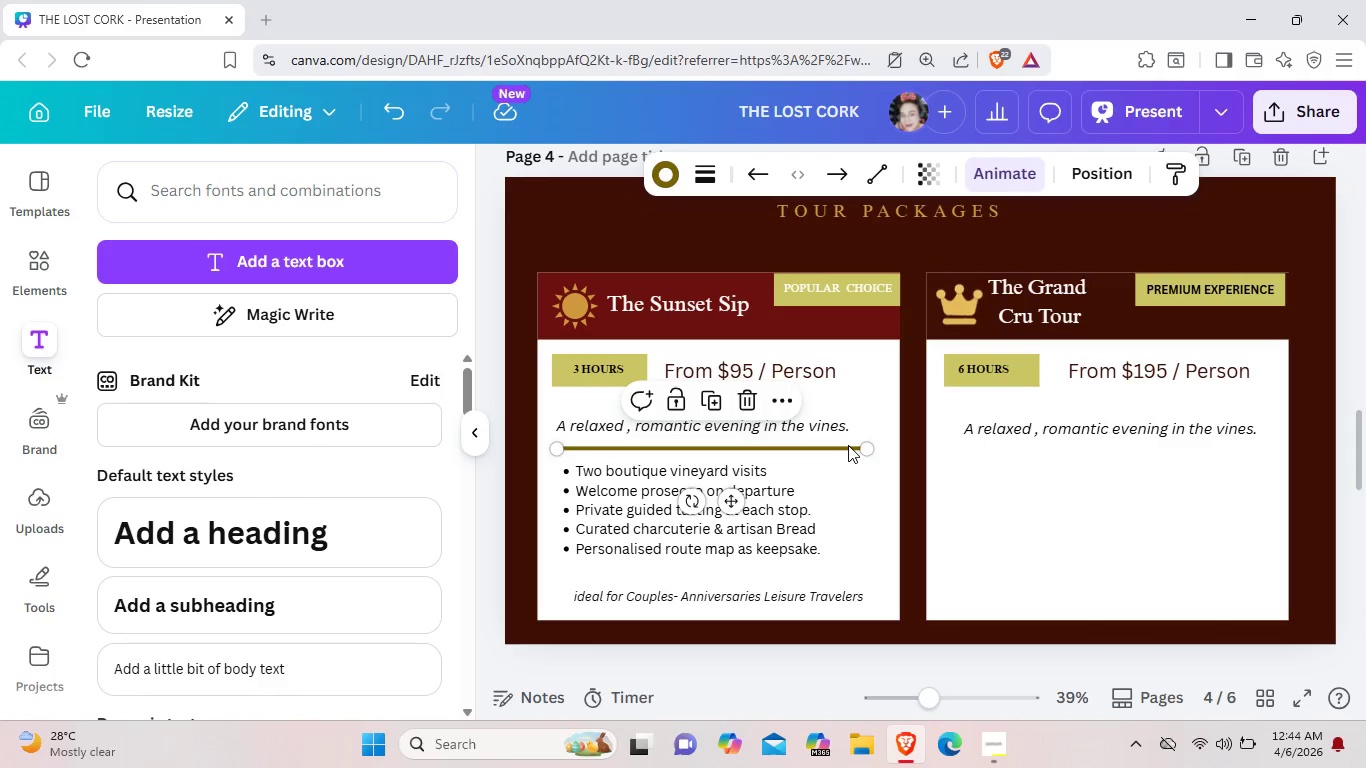 
key(Control+C)
 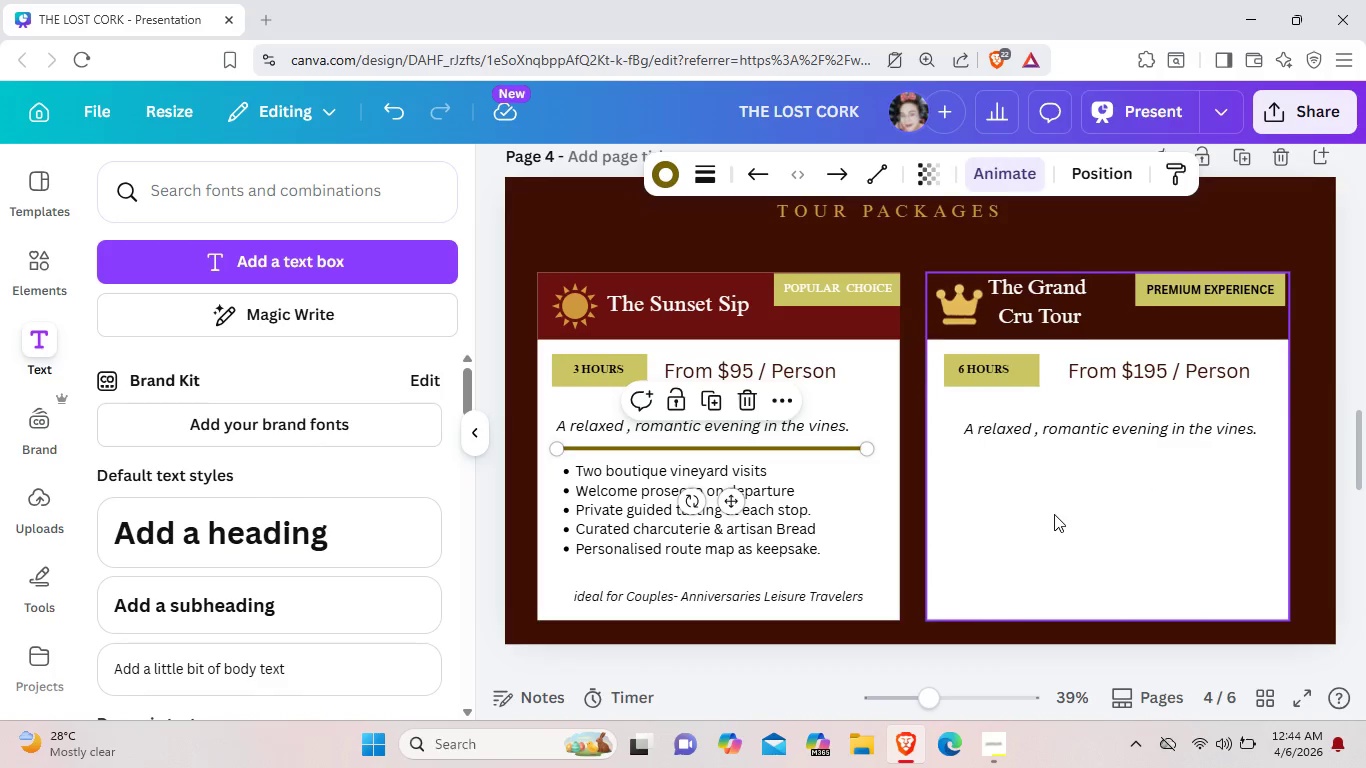 
left_click([1054, 514])
 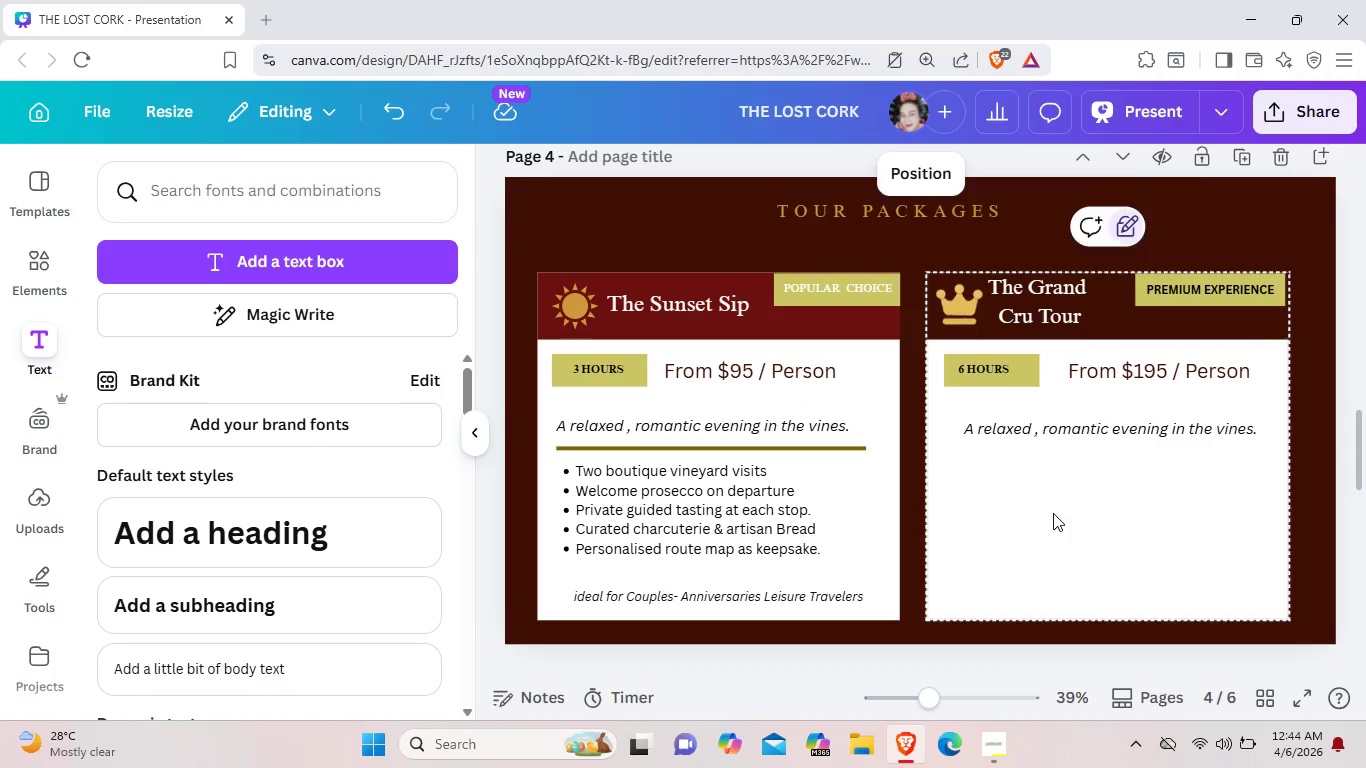 
key(Control+ControlLeft)
 